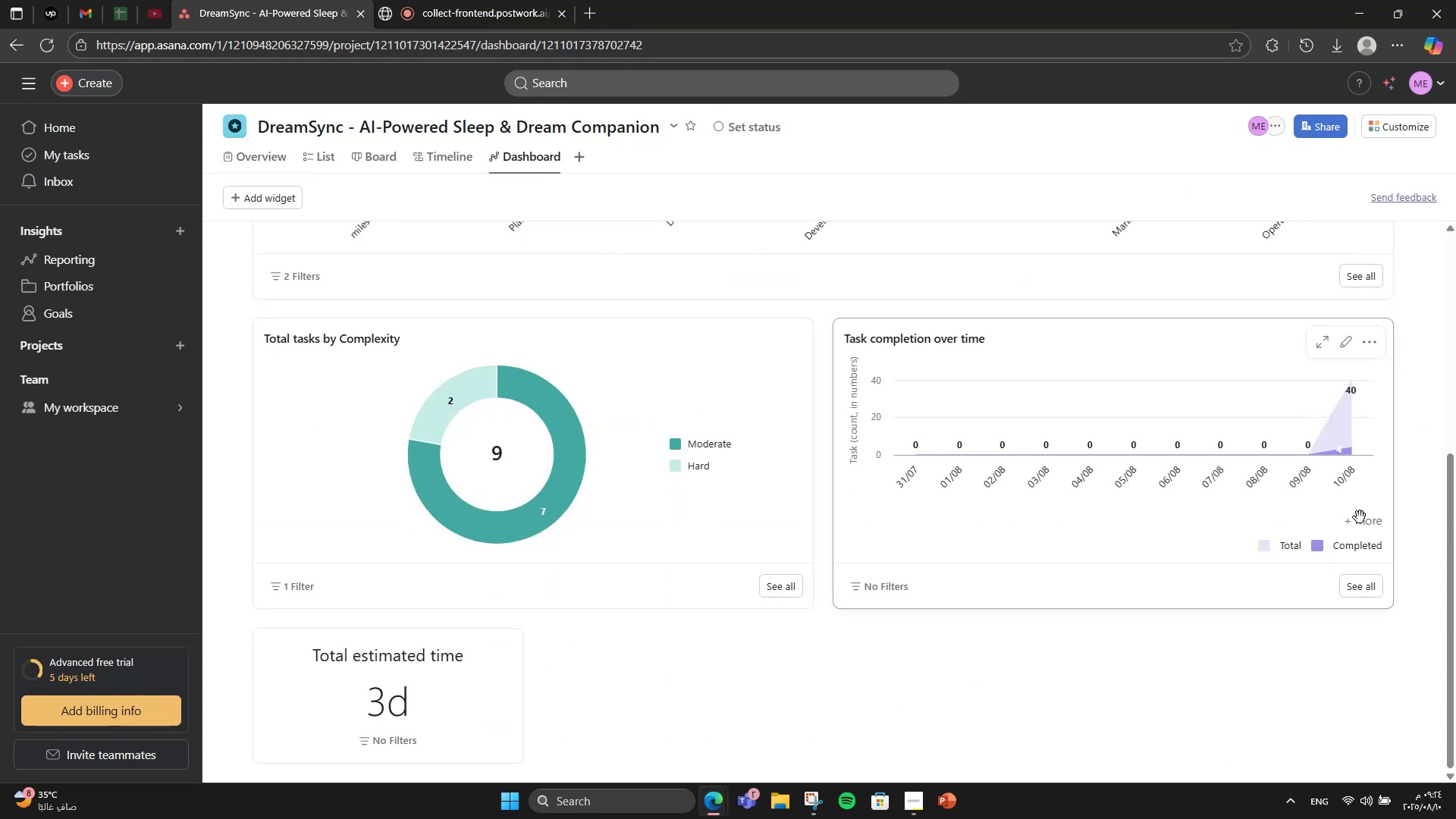 
left_click([1360, 516])
 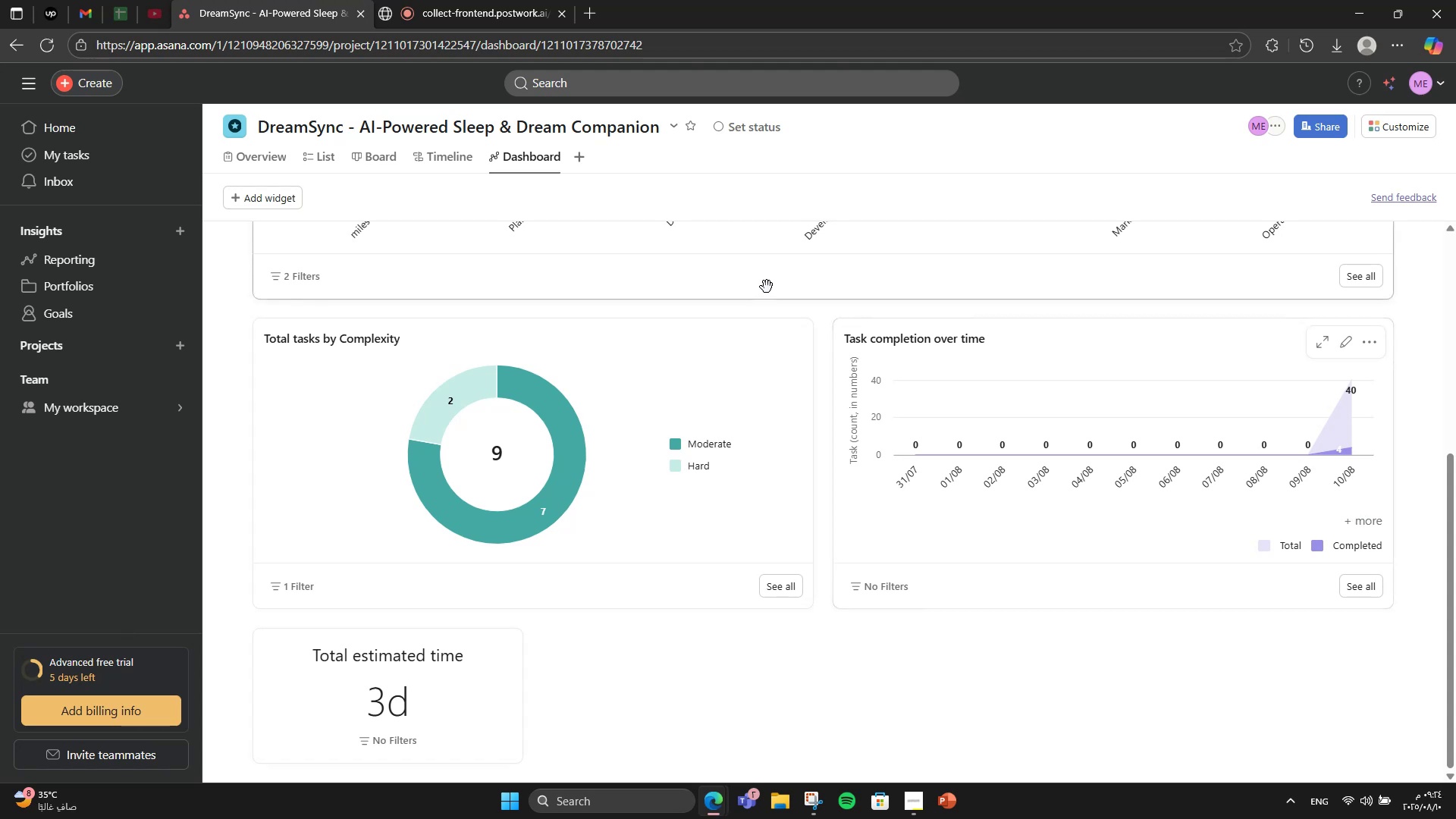 
scroll: coordinate [714, 392], scroll_direction: down, amount: 2.0
 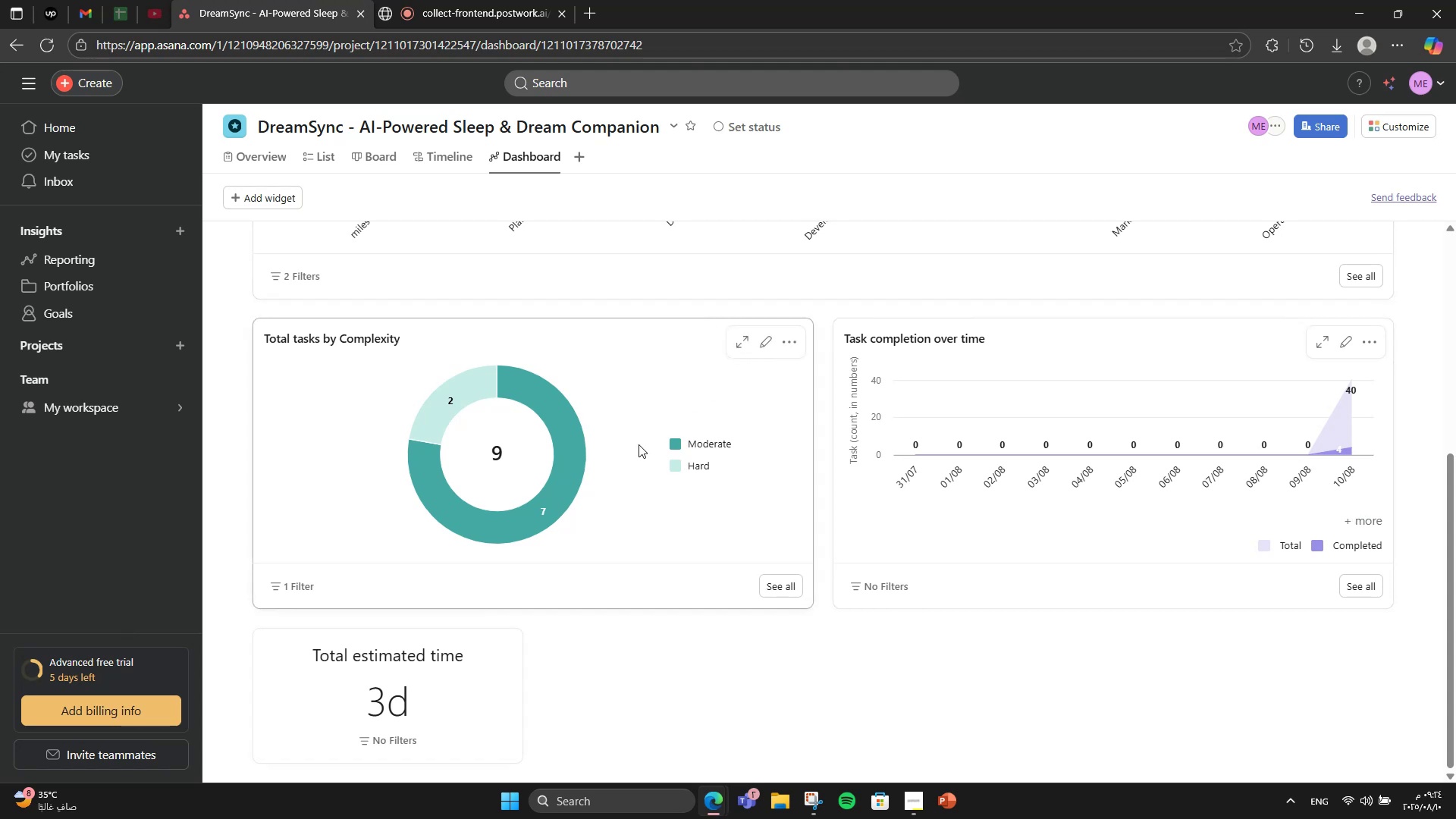 
scroll: coordinate [336, 683], scroll_direction: up, amount: 5.0
 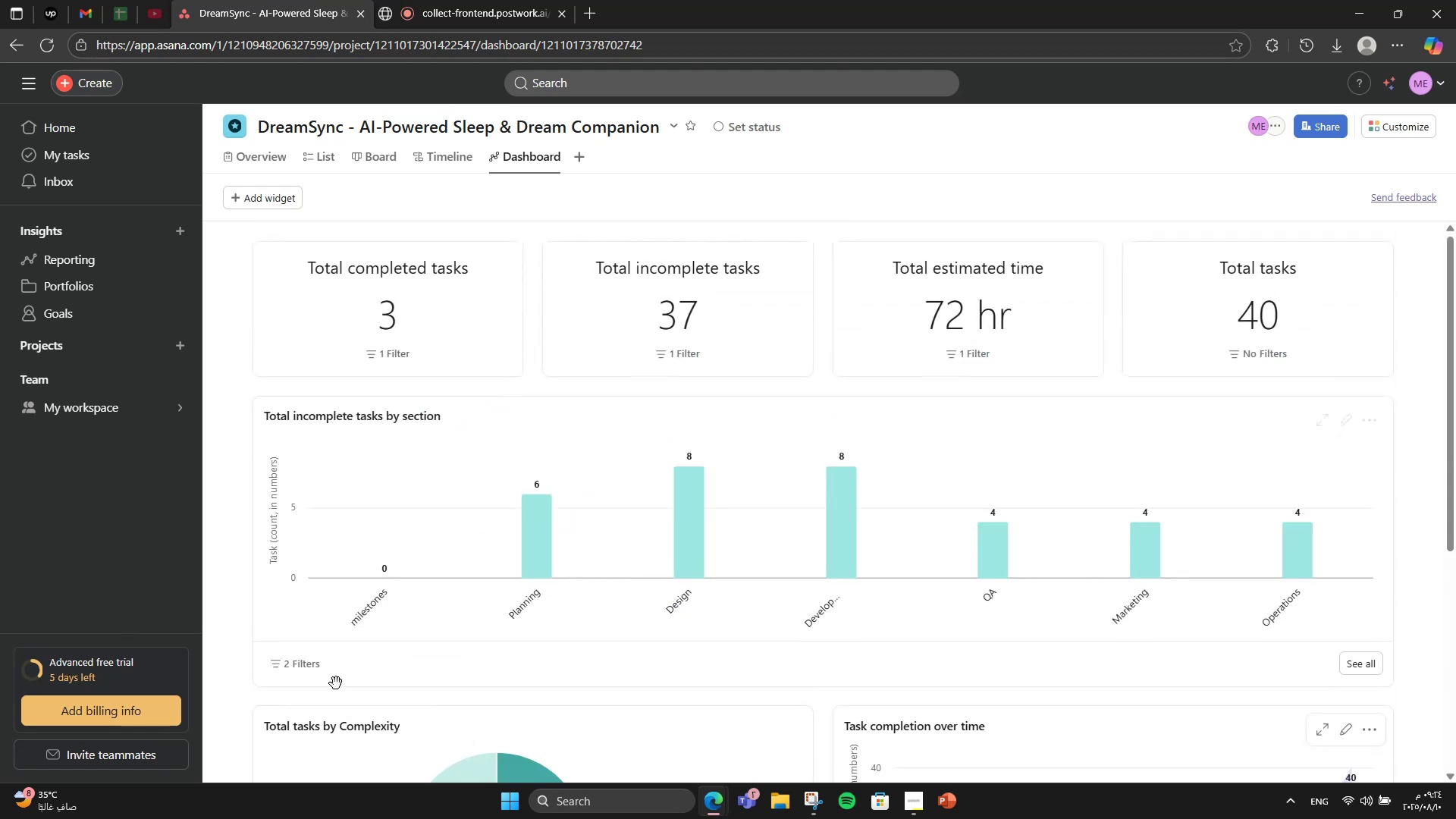 
scroll: coordinate [336, 683], scroll_direction: down, amount: 5.0
 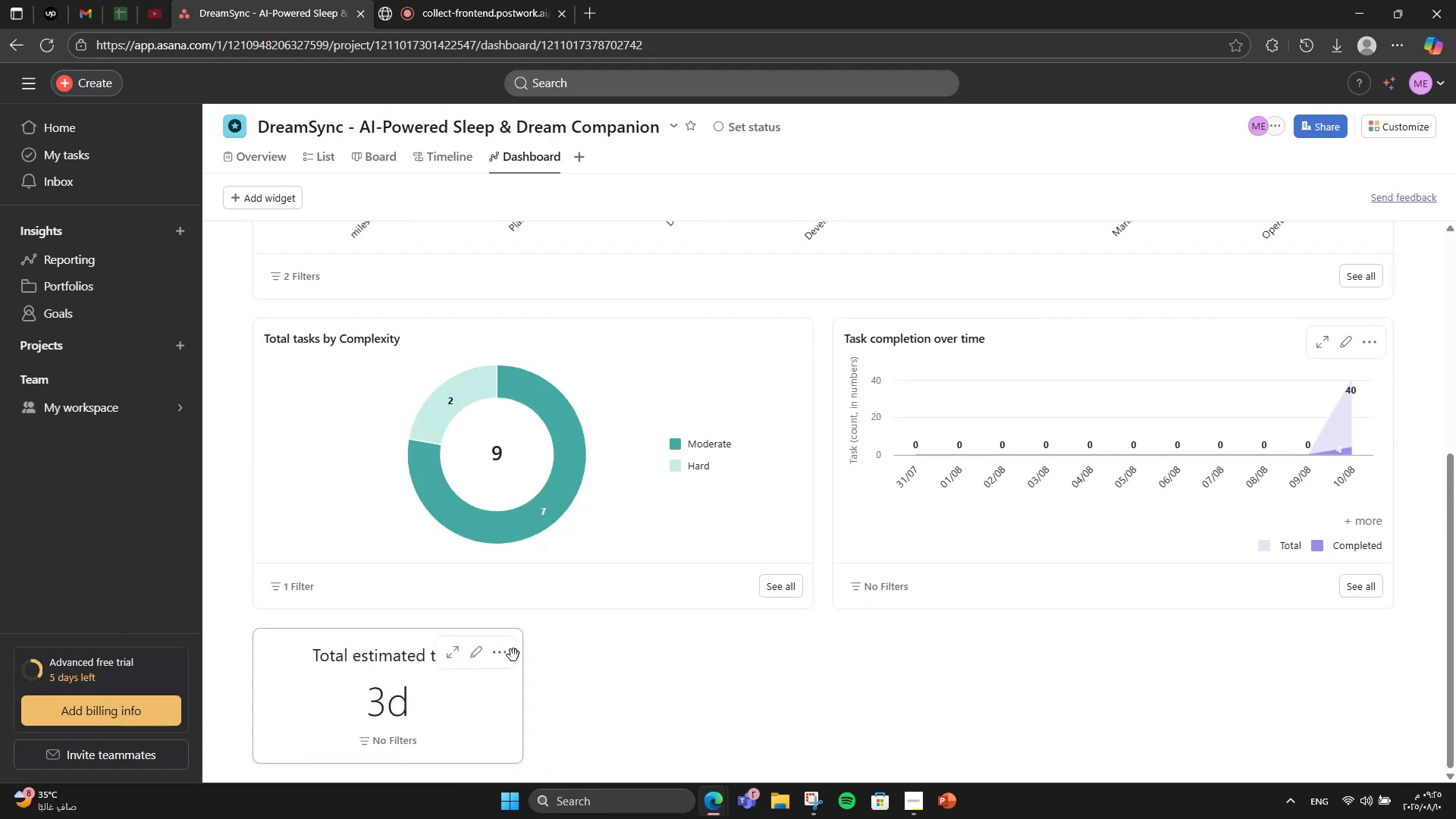 
left_click([504, 651])
 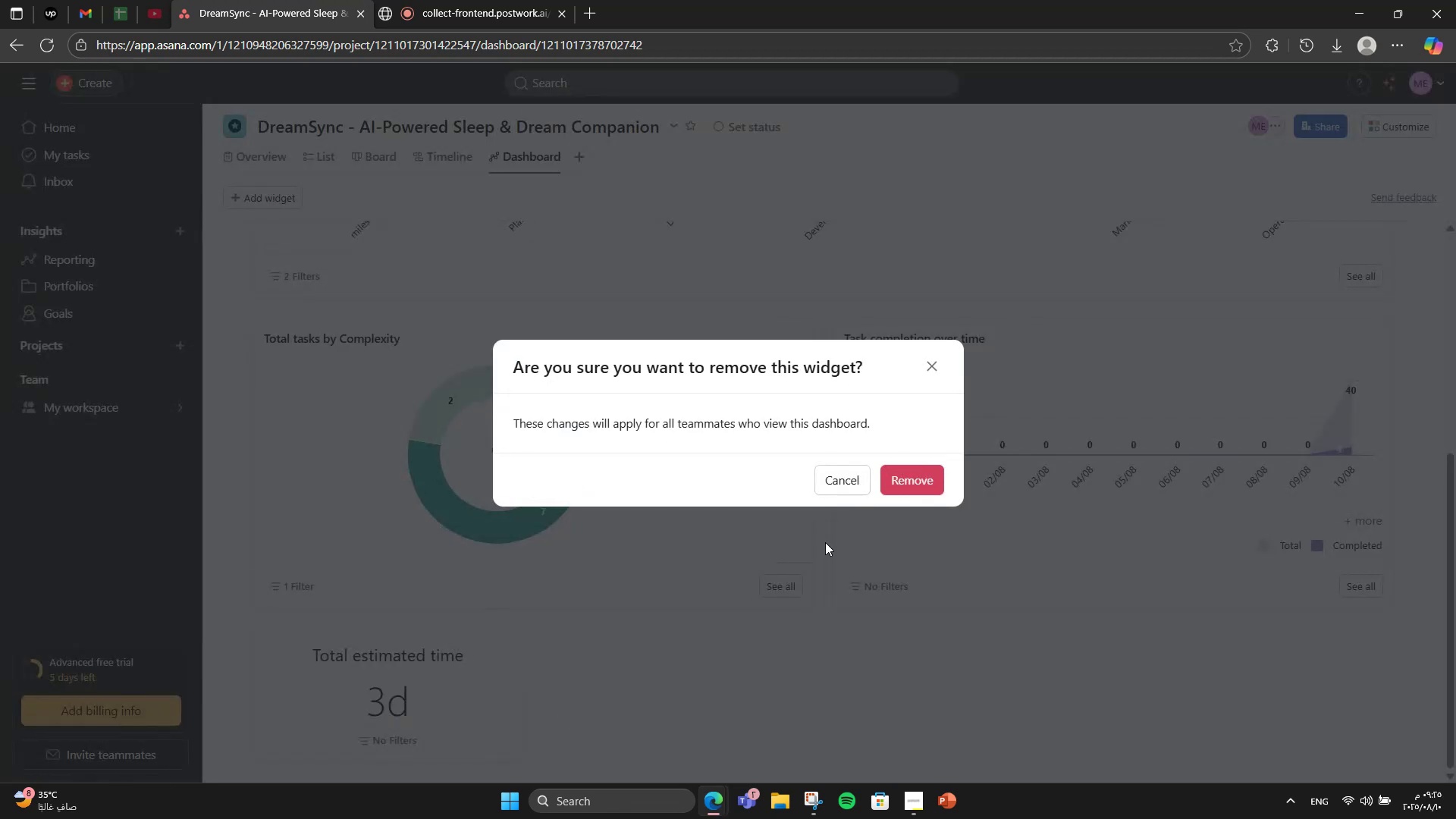 
left_click([900, 488])
 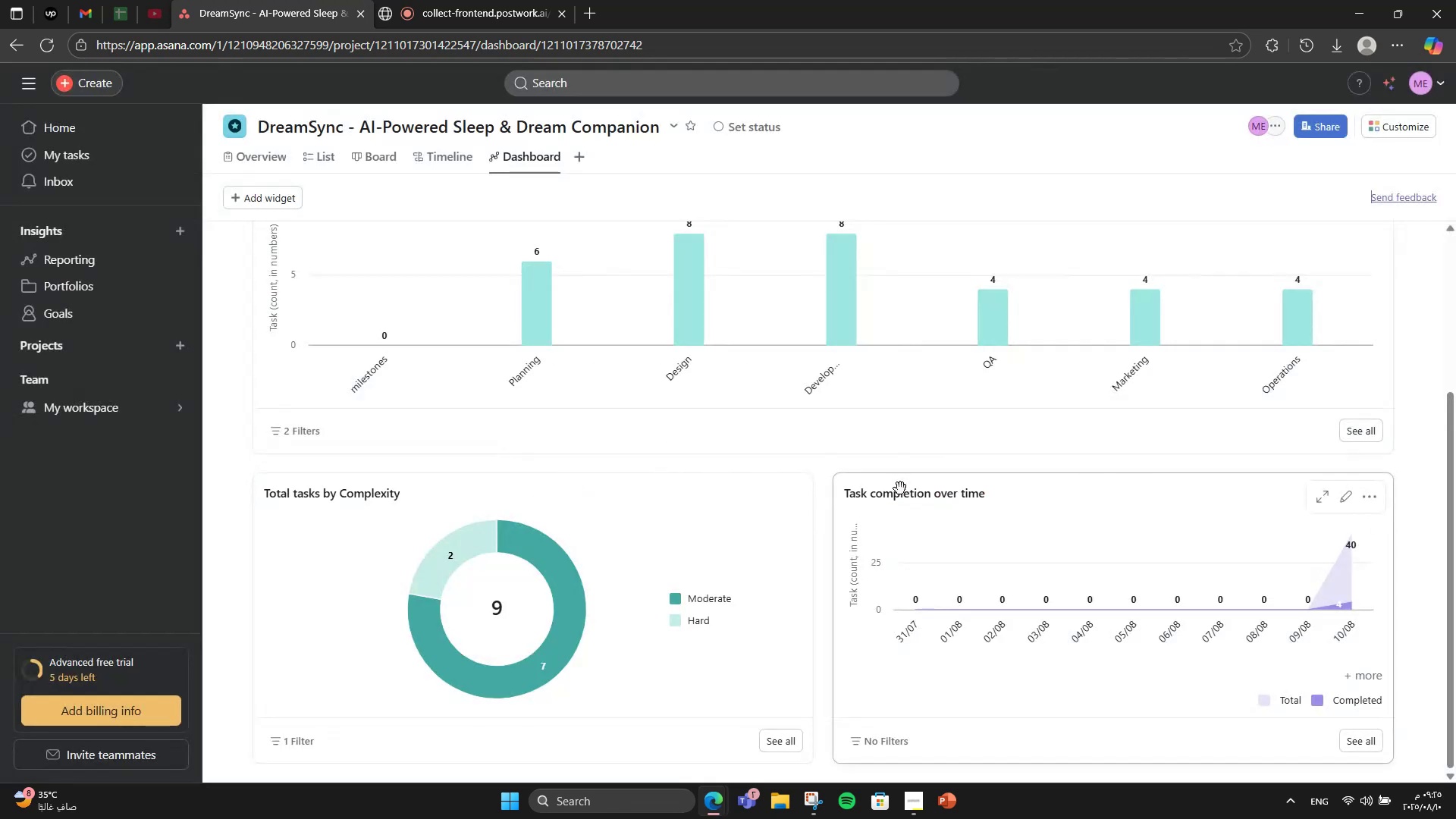 
scroll: coordinate [883, 496], scroll_direction: none, amount: 0.0
 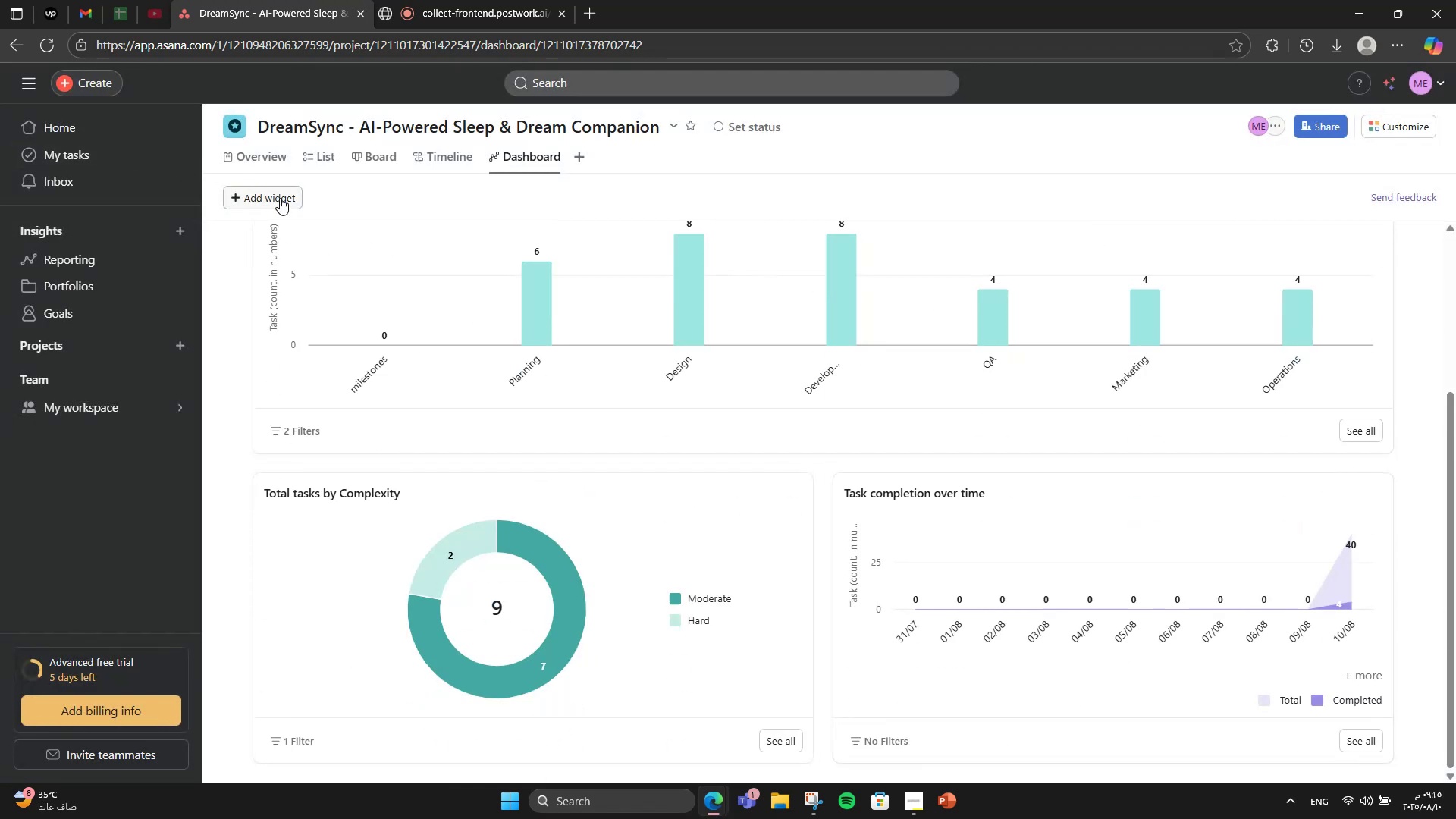 
left_click([281, 198])
 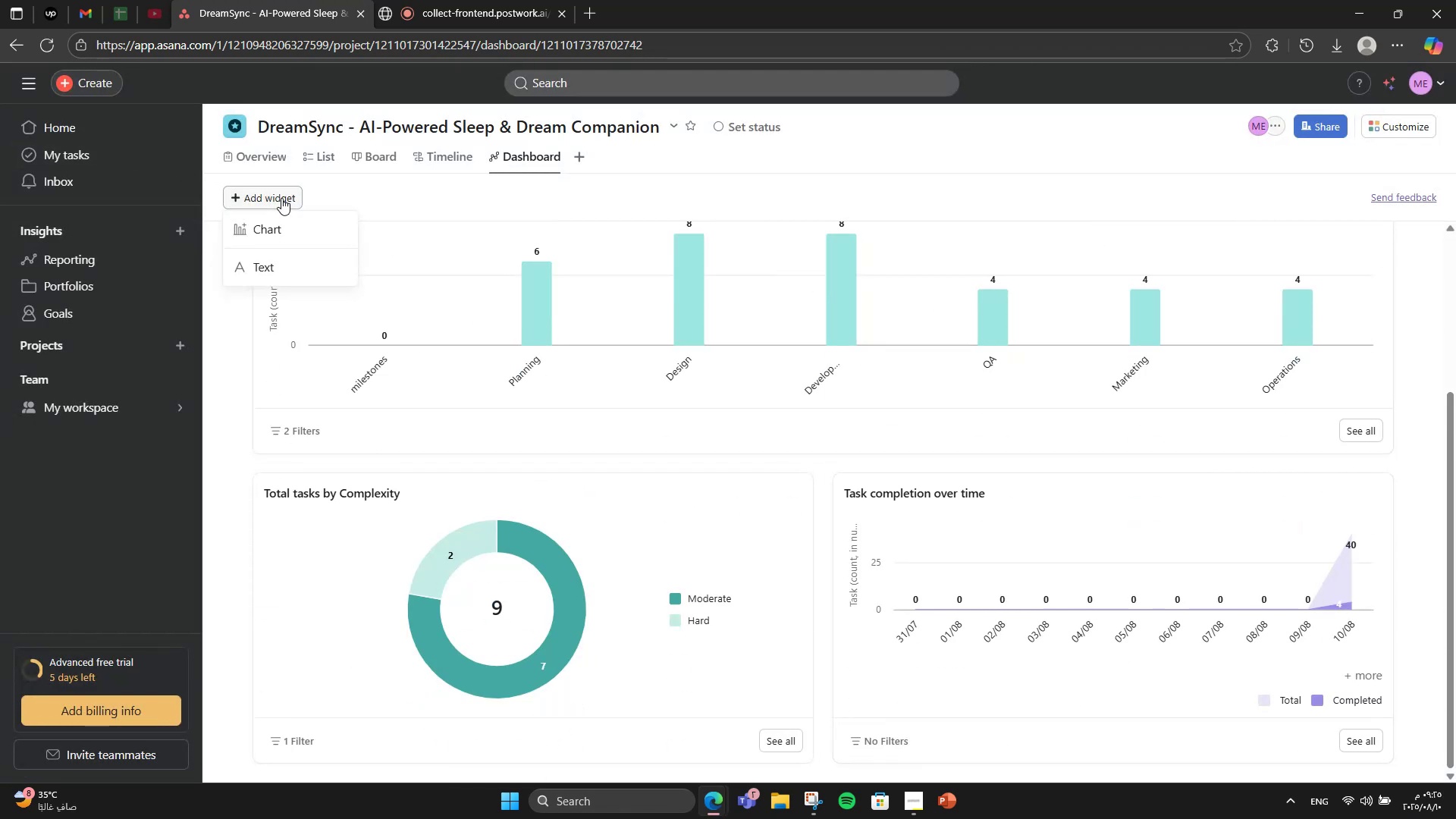 
left_click([278, 215])
 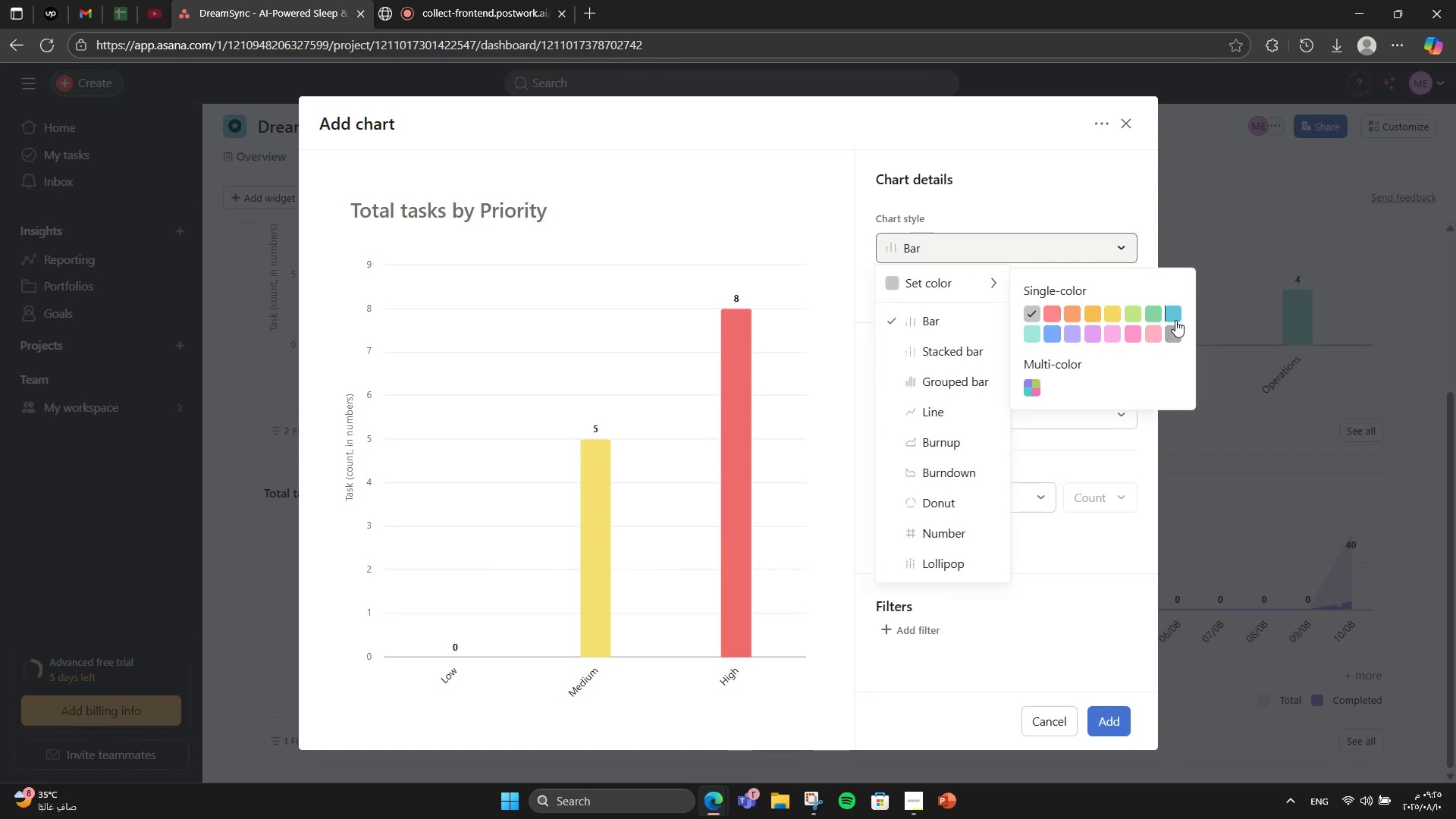 
left_click([1038, 326])
 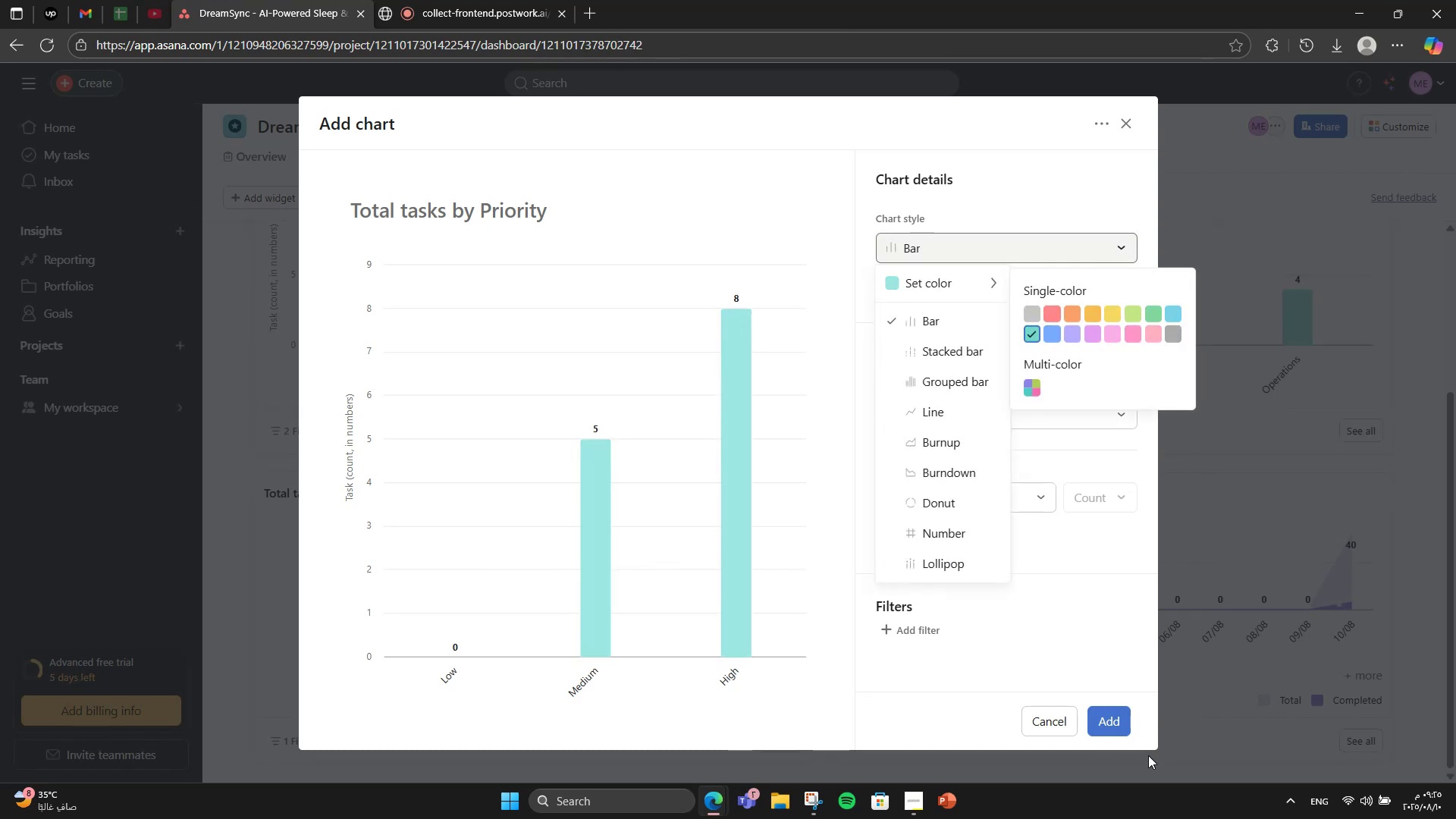 
left_click([1125, 709])
 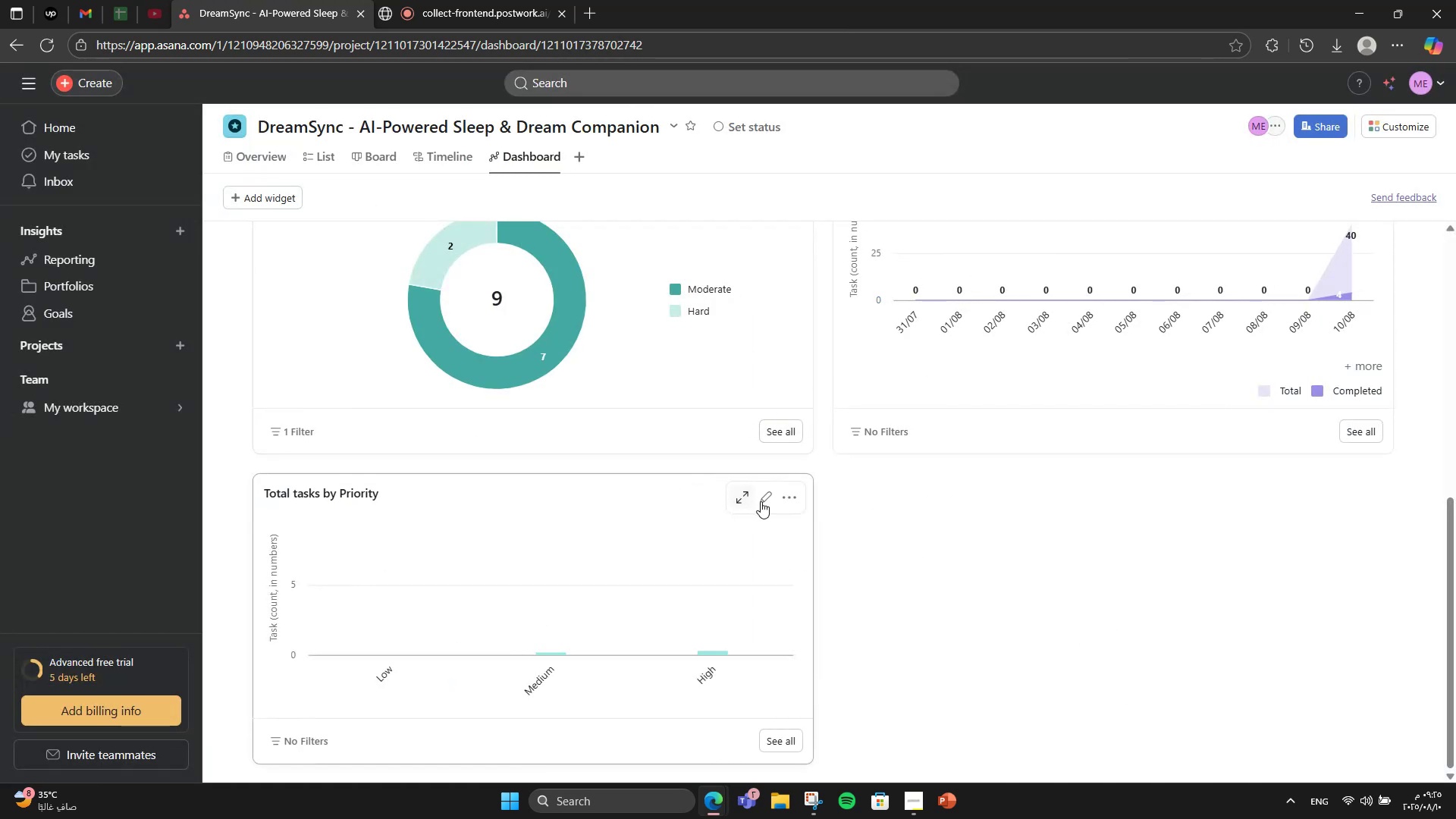 
left_click([761, 501])
 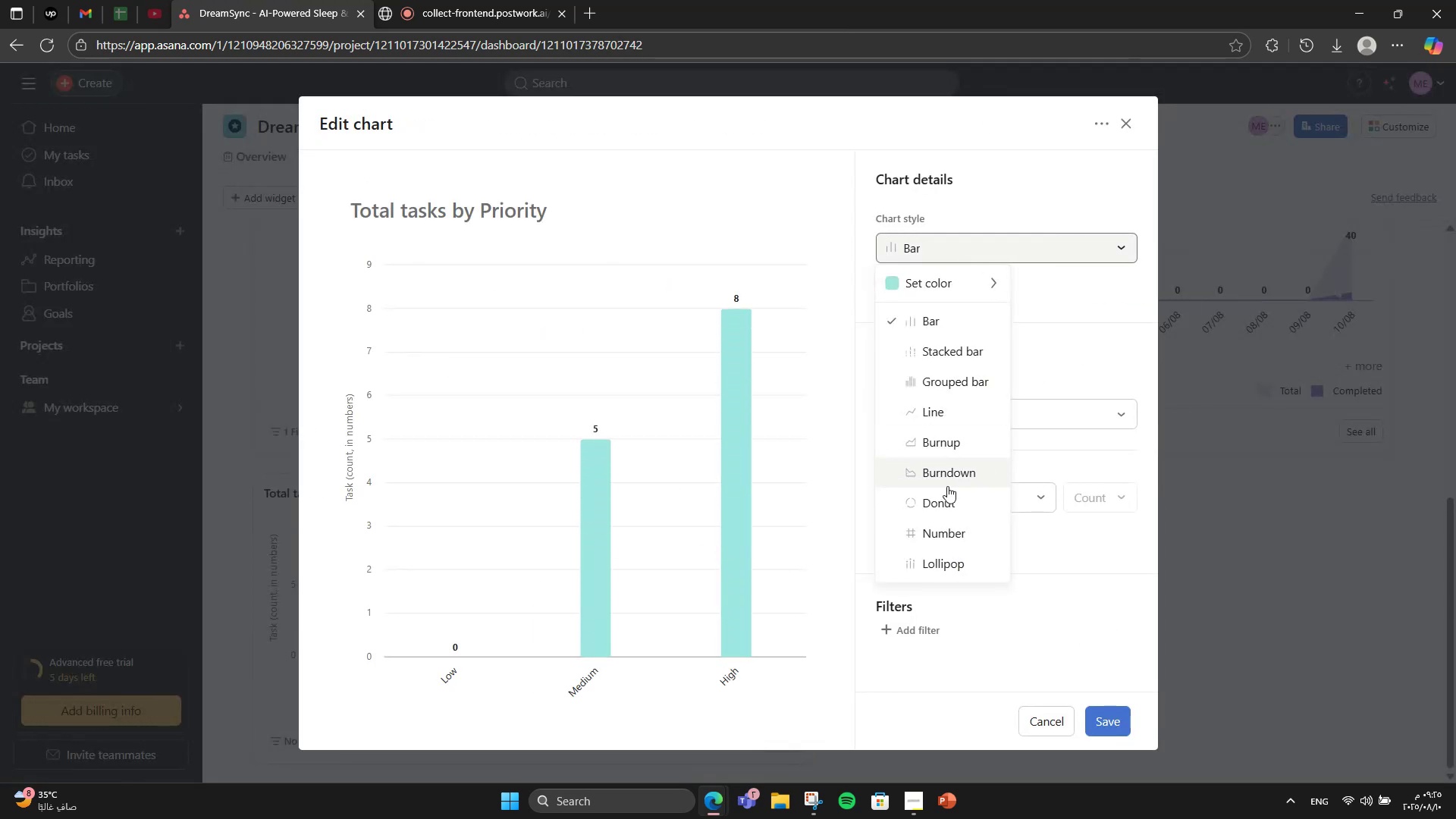 
left_click([937, 550])
 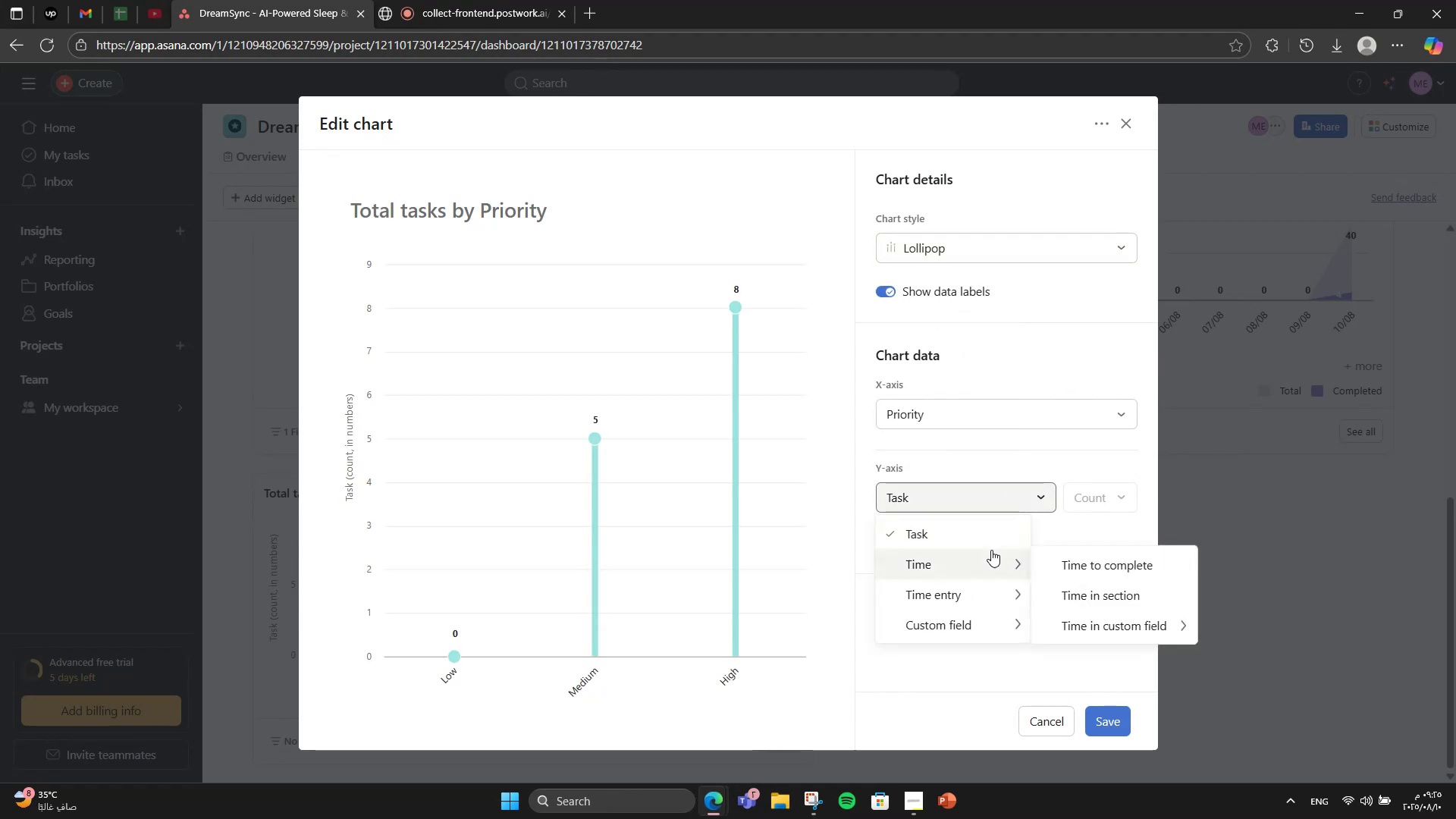 
left_click([1119, 557])
 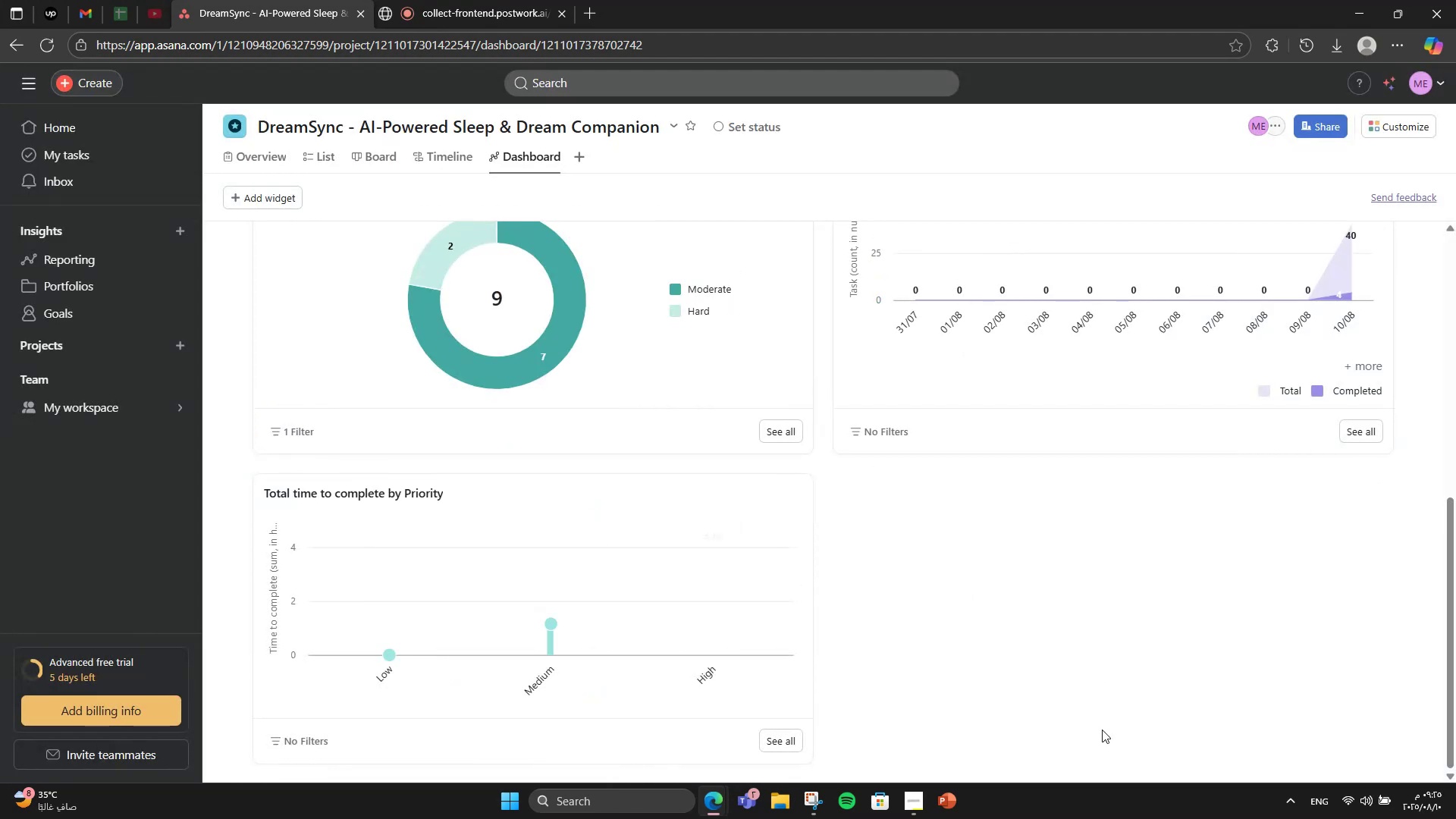 
wait(5.7)
 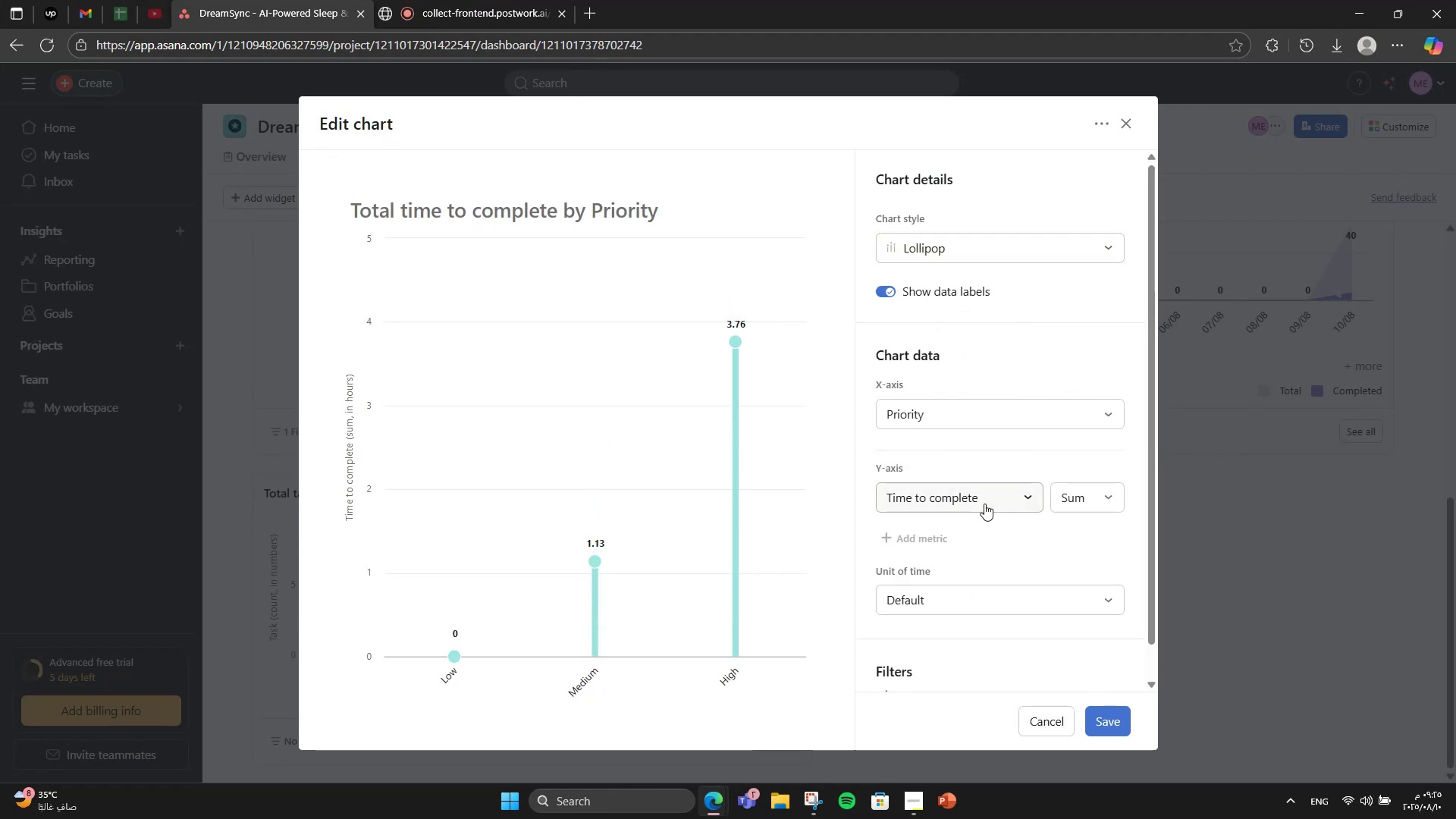 
scroll: coordinate [635, 645], scroll_direction: up, amount: 3.0
 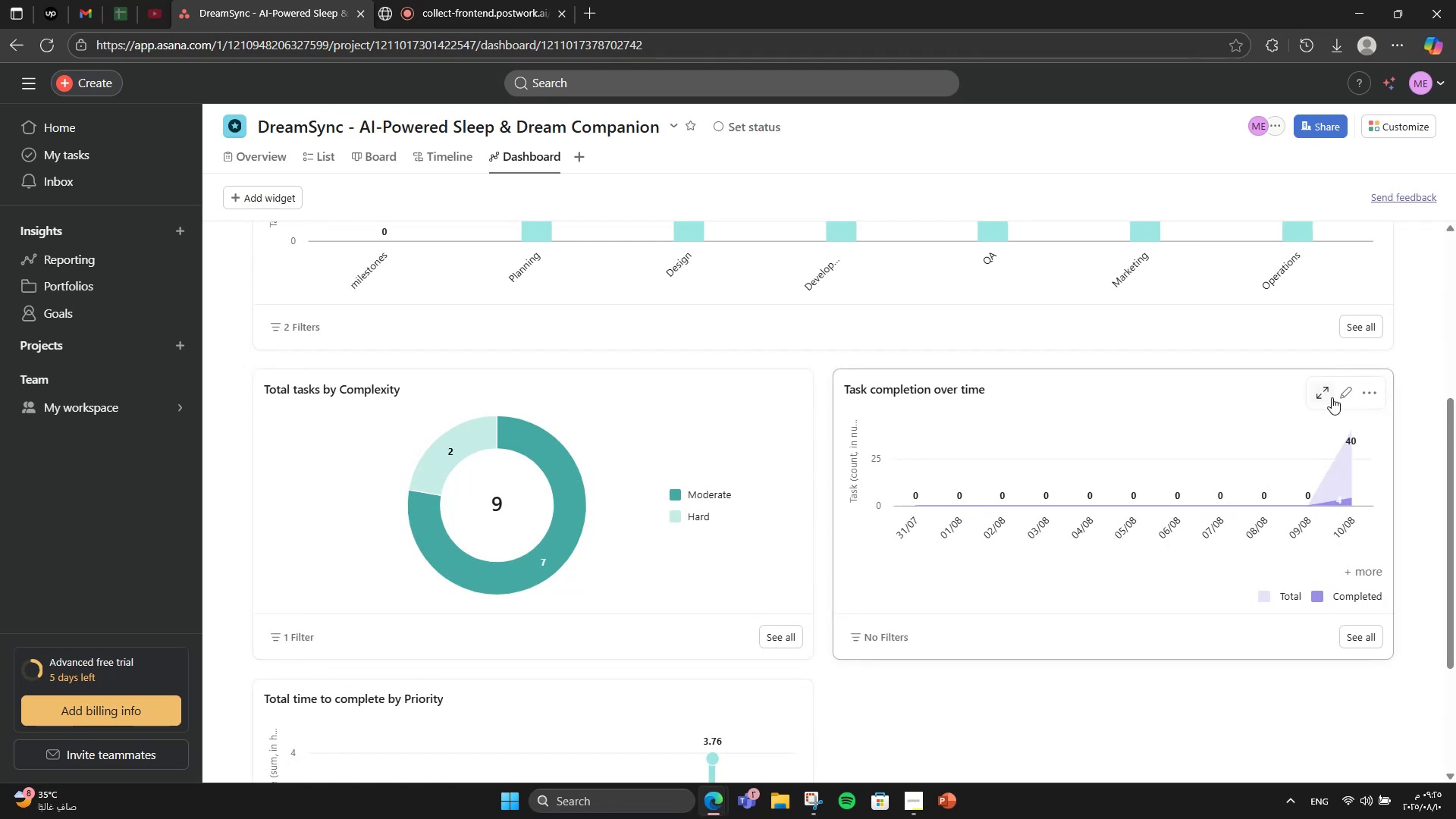 
left_click([1345, 396])
 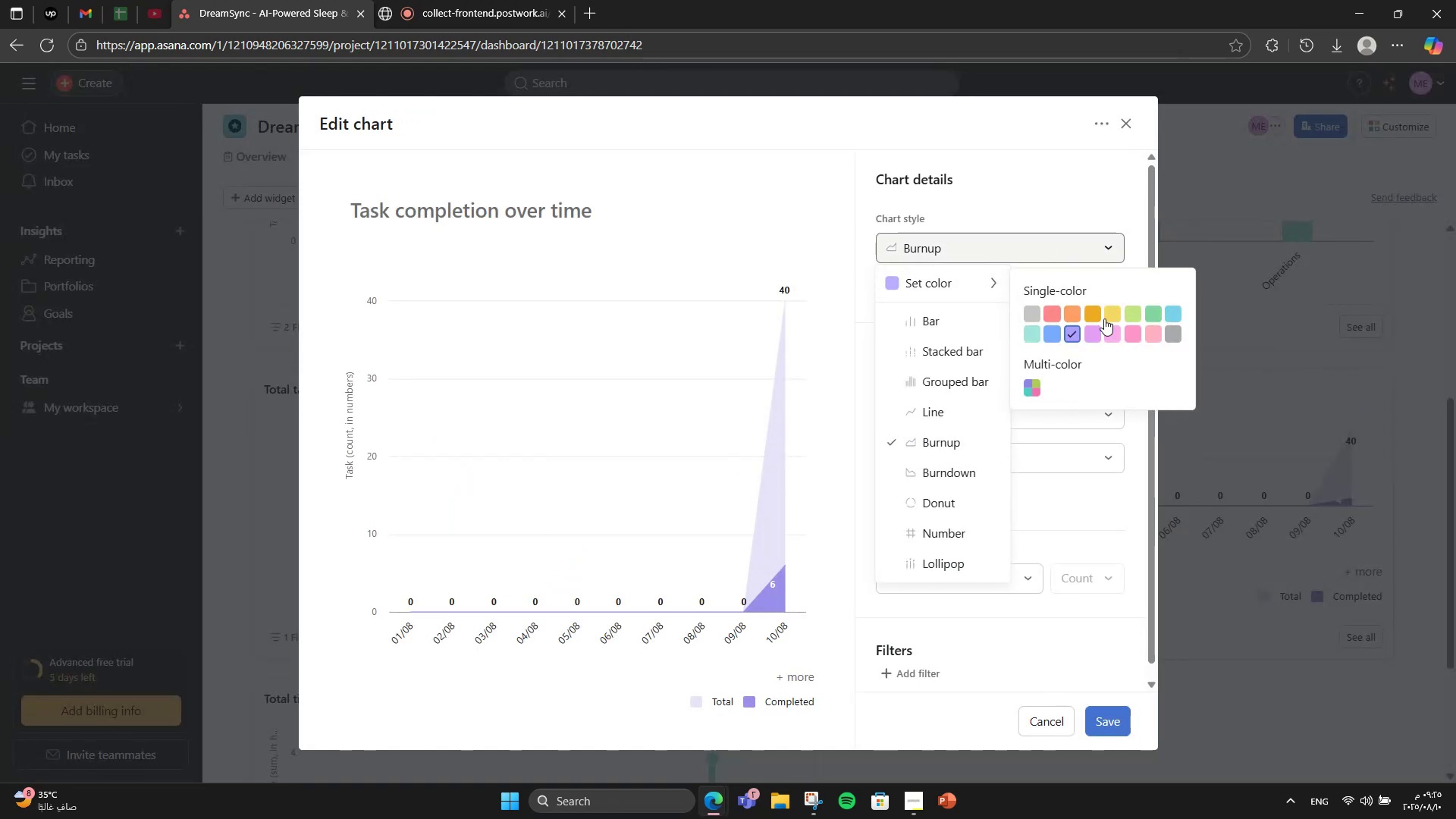 
left_click([1169, 303])
 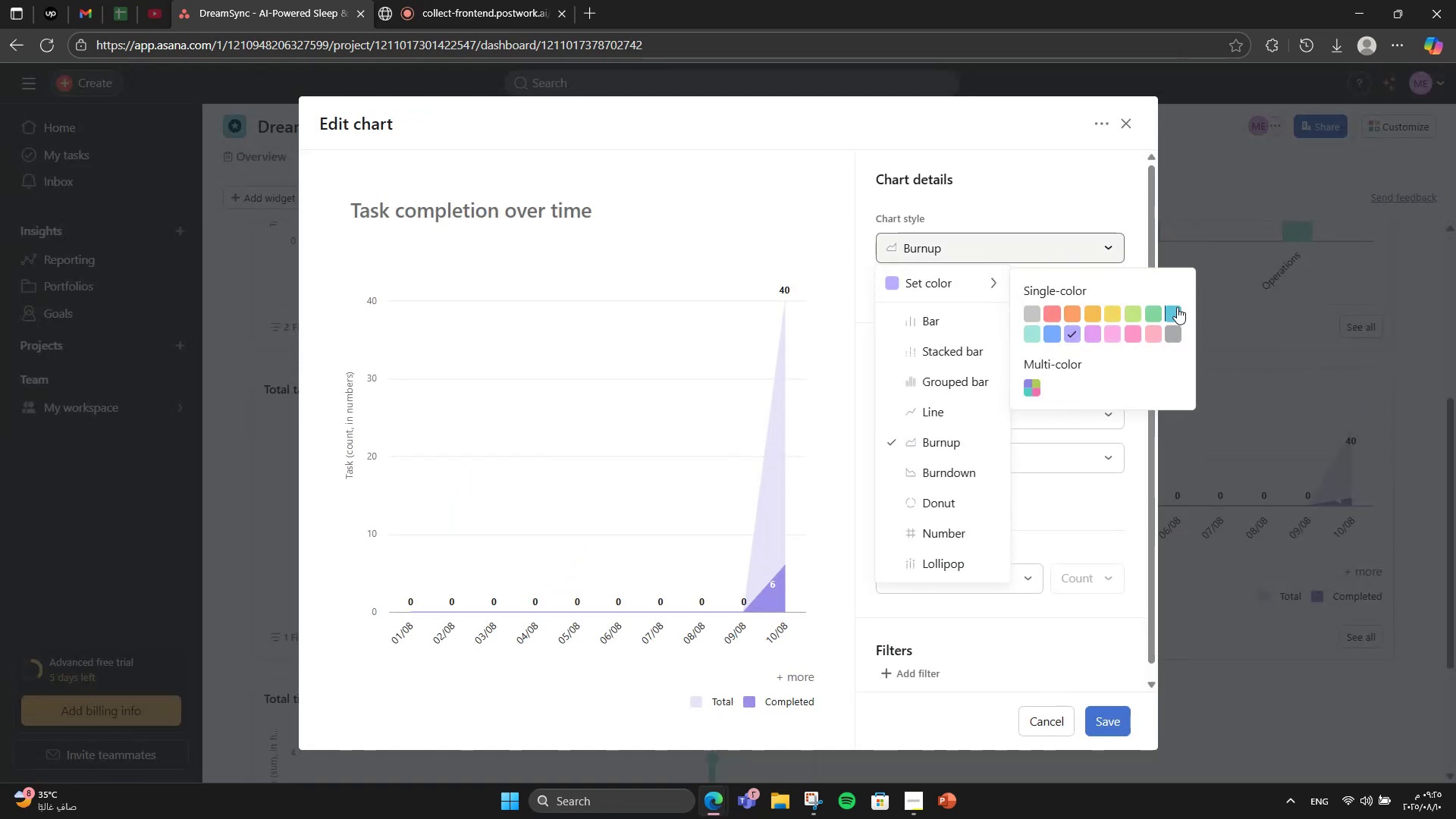 
left_click([1174, 306])
 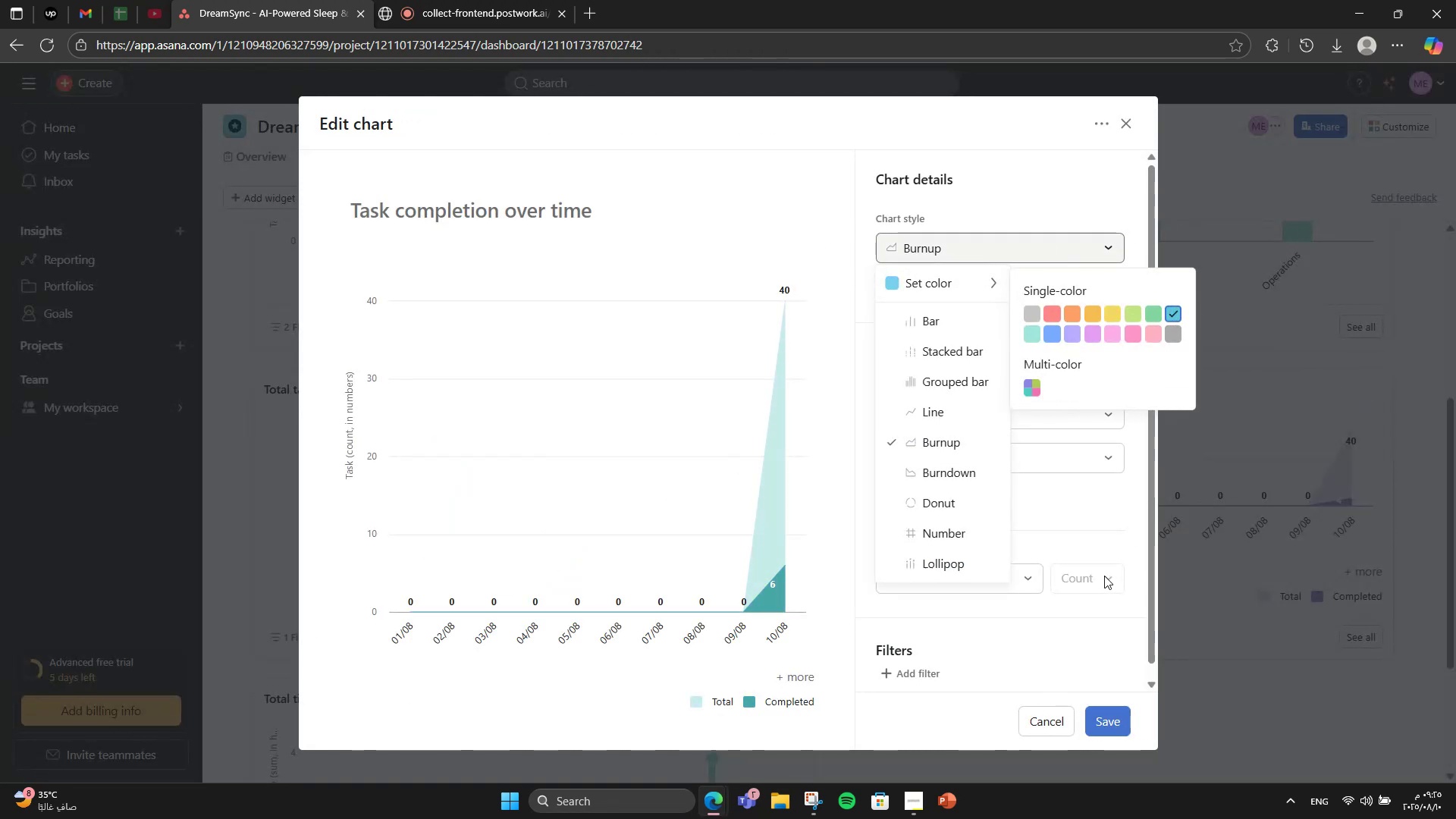 
left_click([1083, 563])
 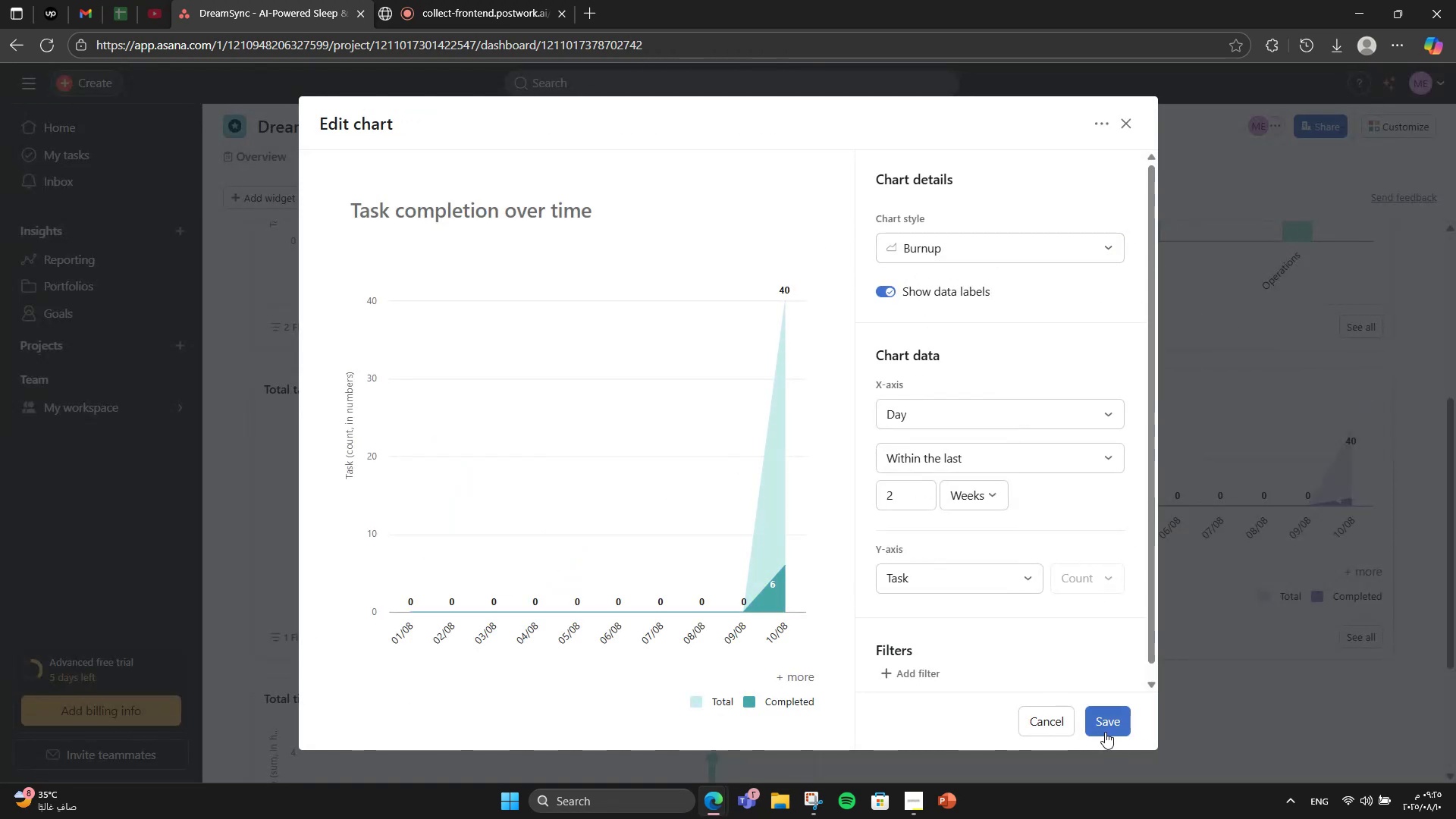 
left_click([1105, 731])
 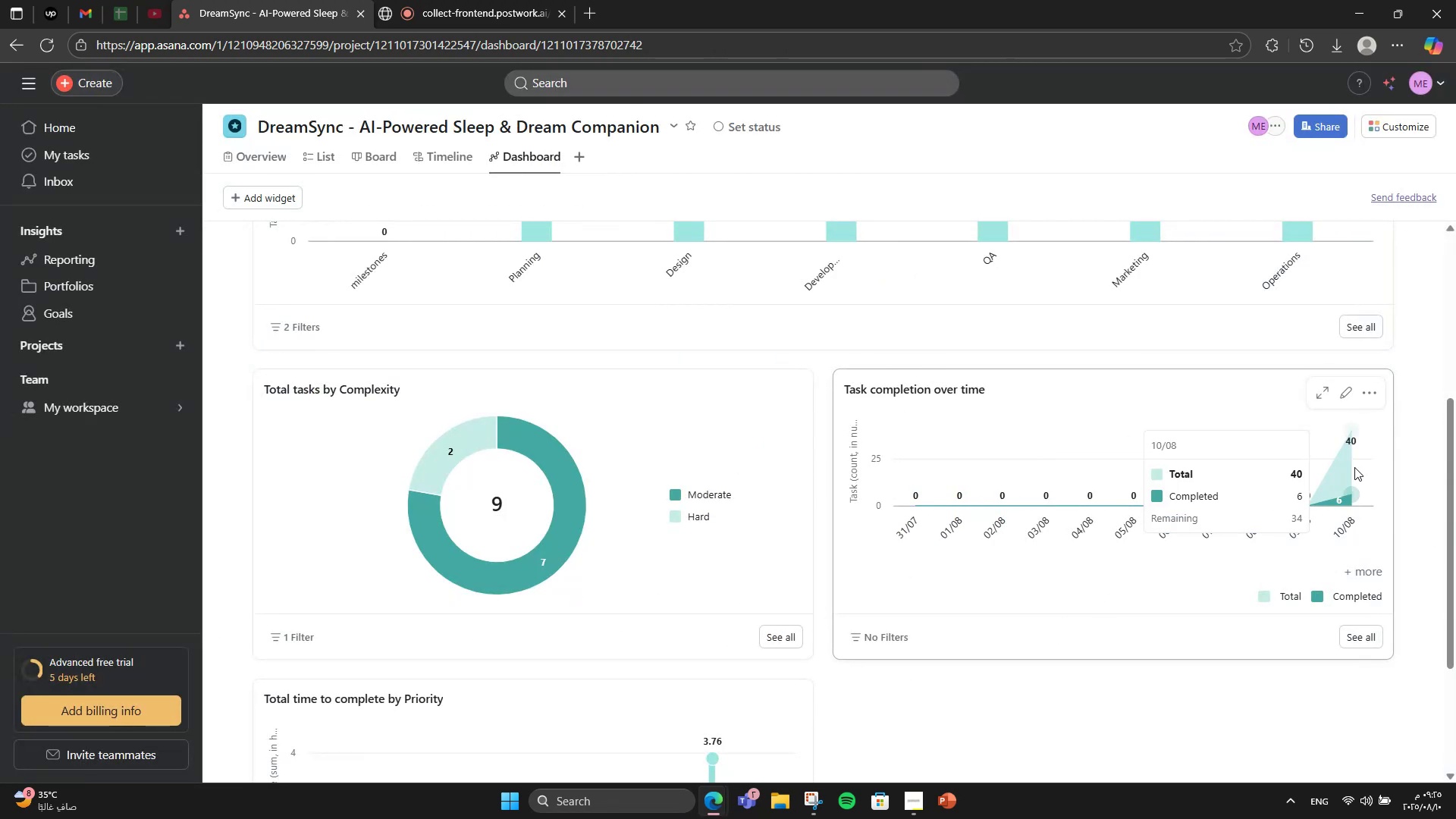 
scroll: coordinate [1094, 473], scroll_direction: up, amount: 1.0
 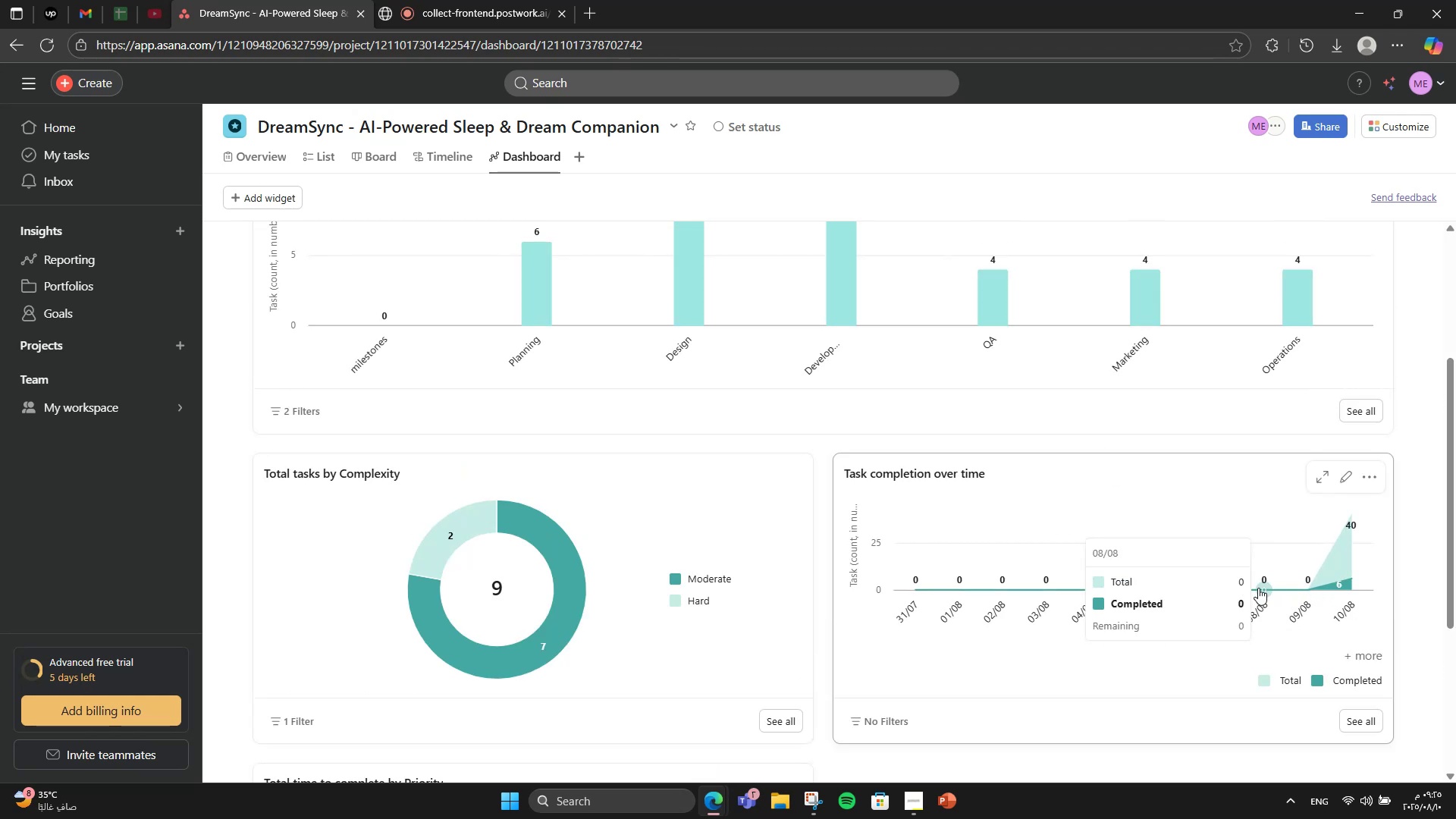 
left_click([1266, 588])
 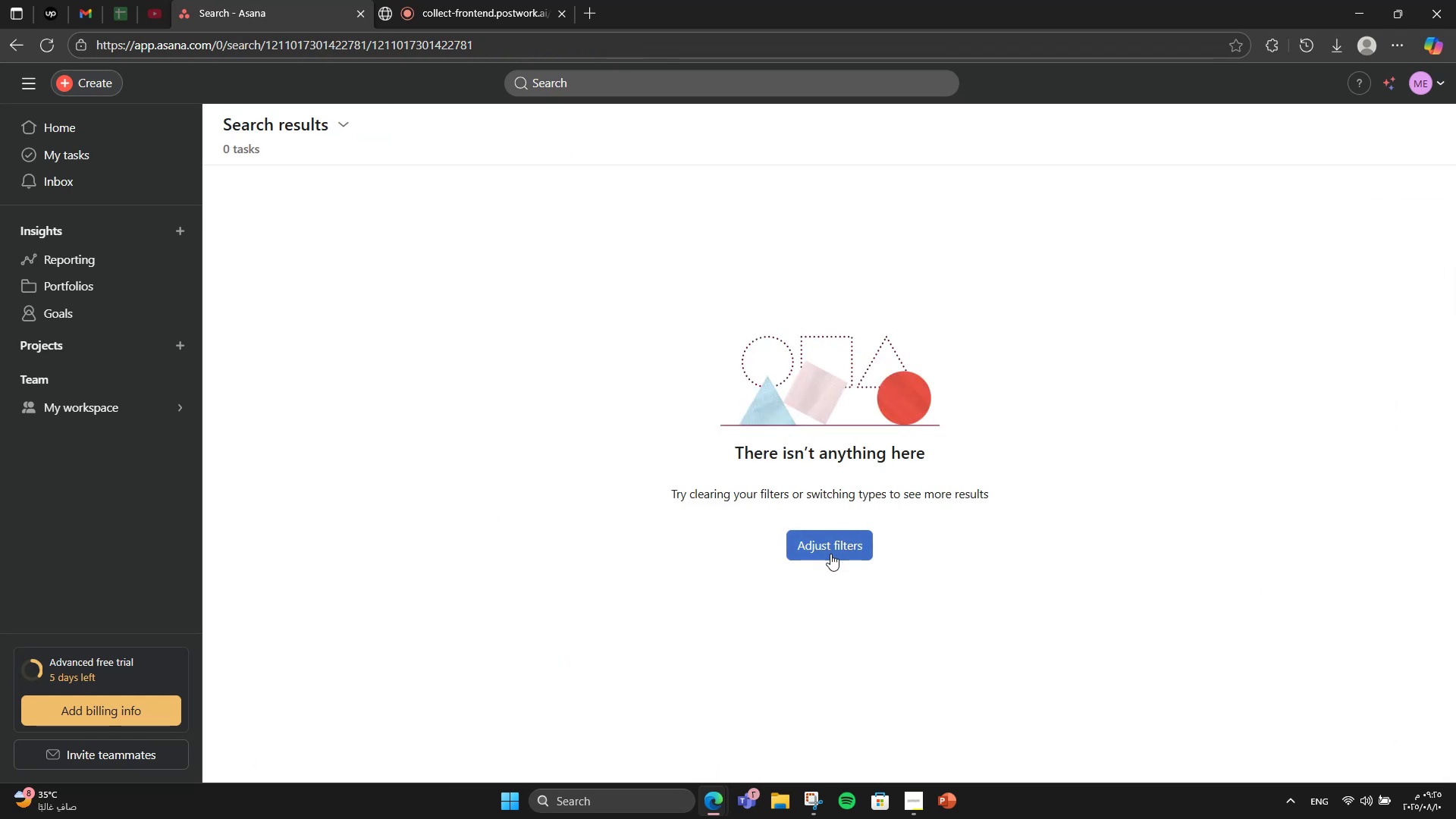 
left_click([830, 554])
 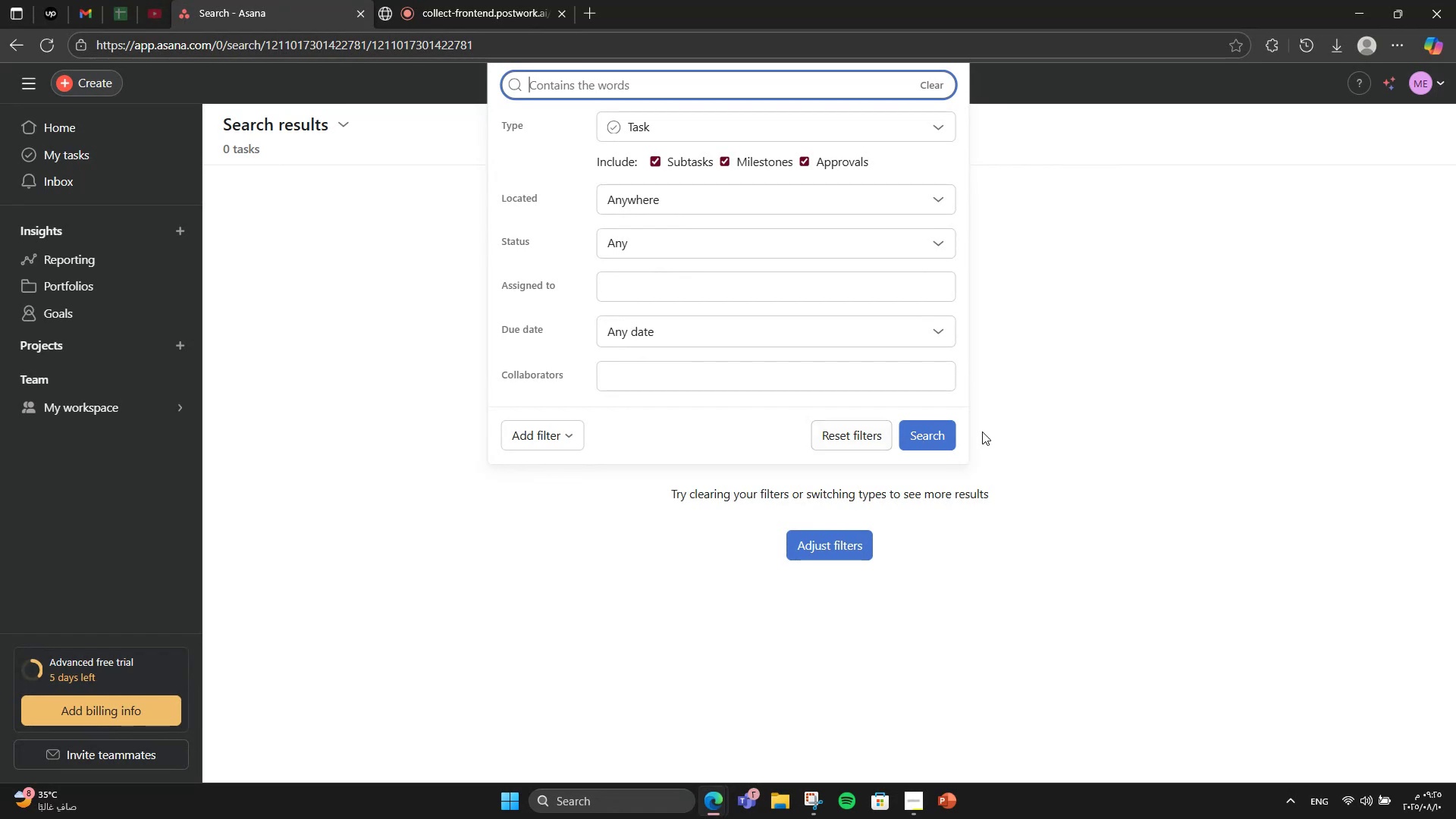 
left_click([943, 441])
 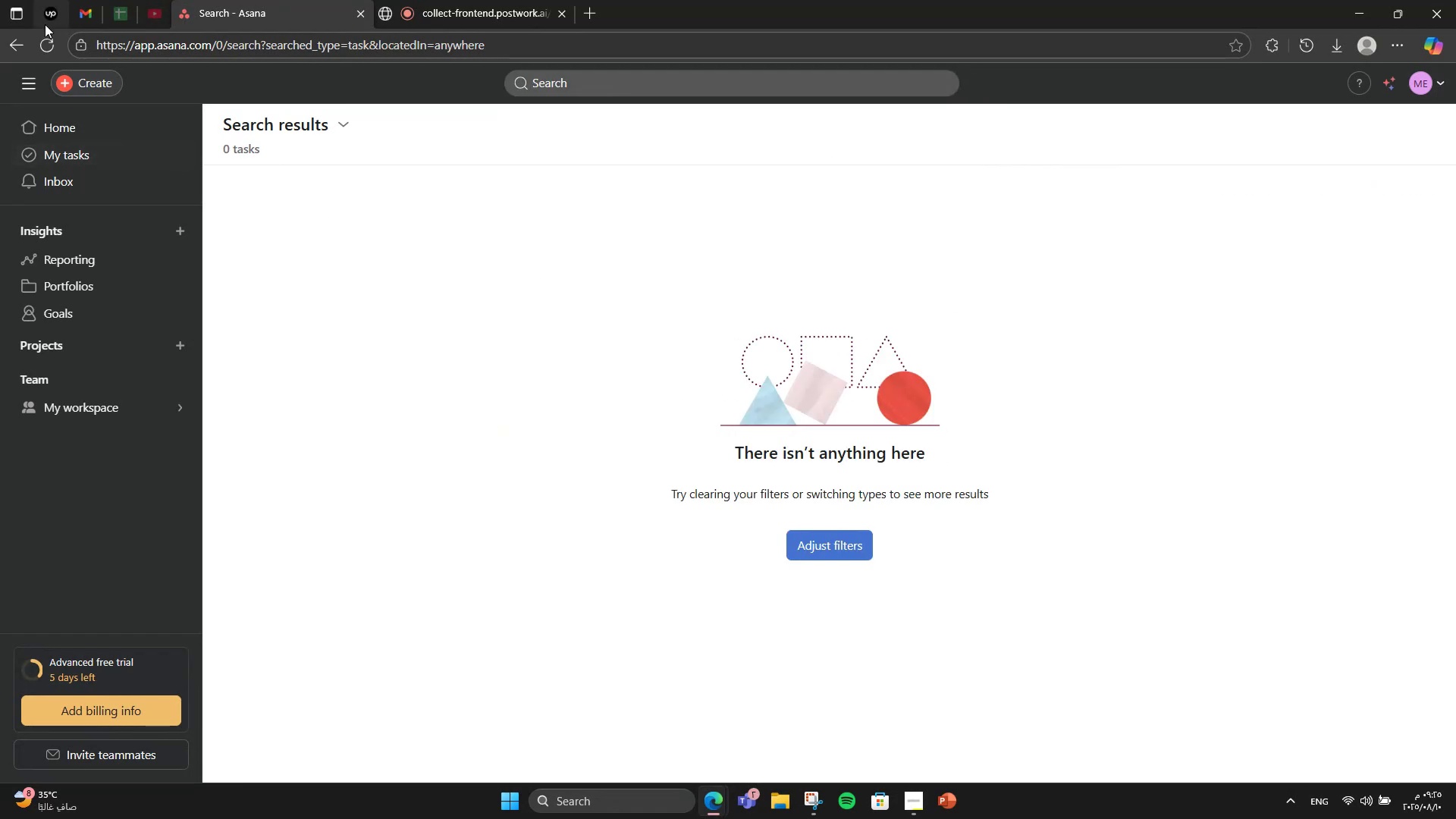 
left_click([11, 44])
 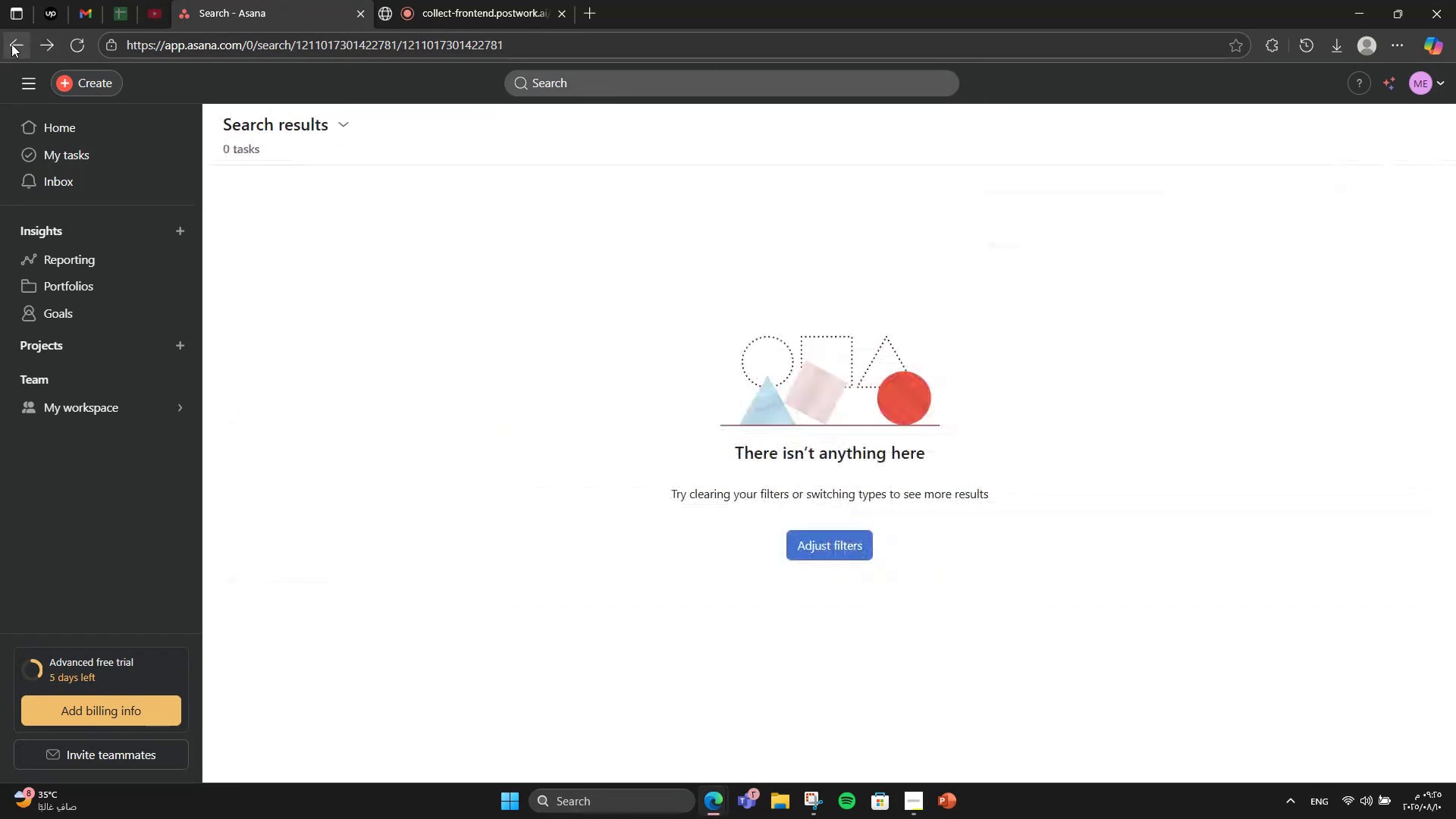 
left_click([11, 44])
 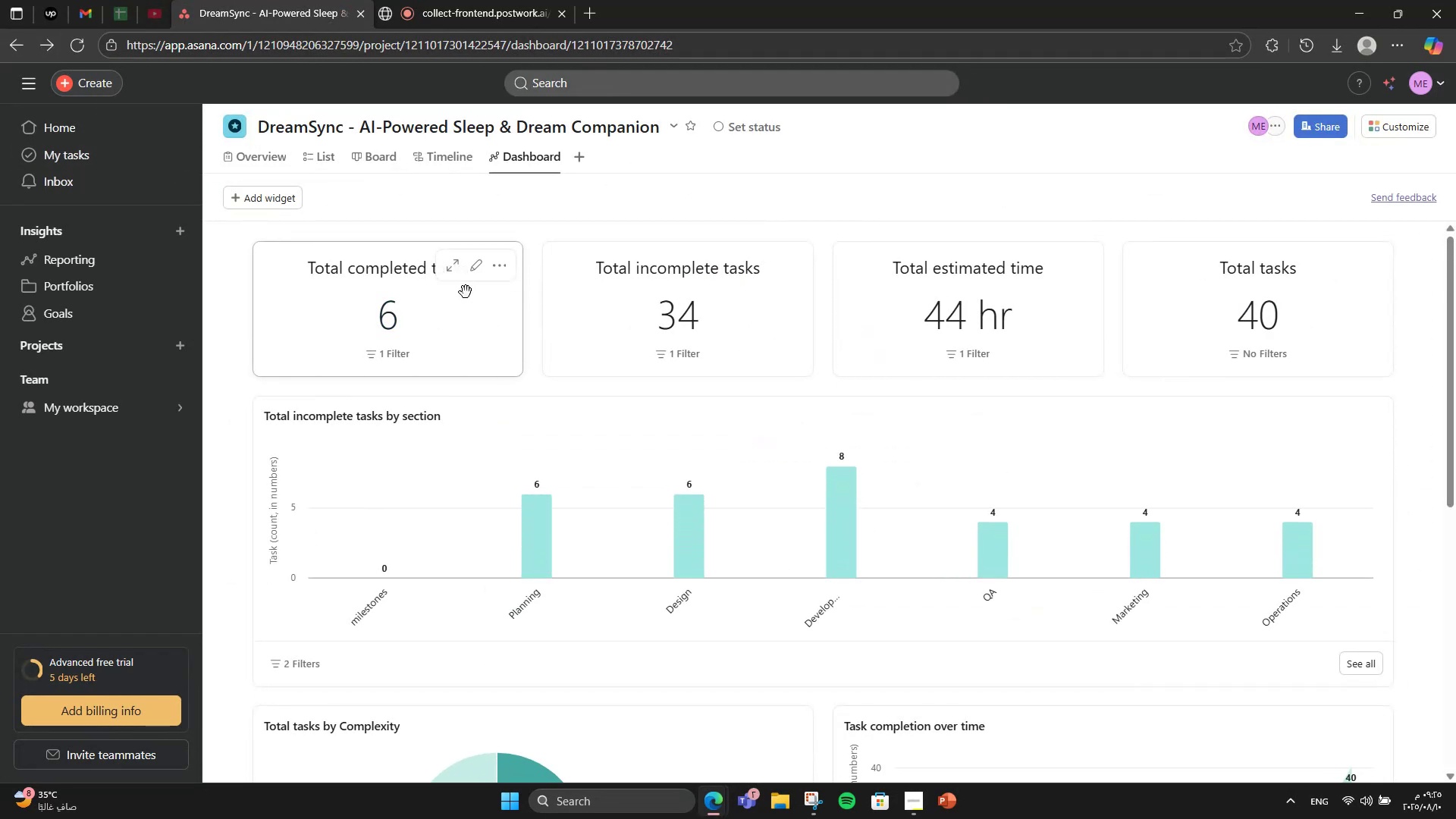 
wait(6.07)
 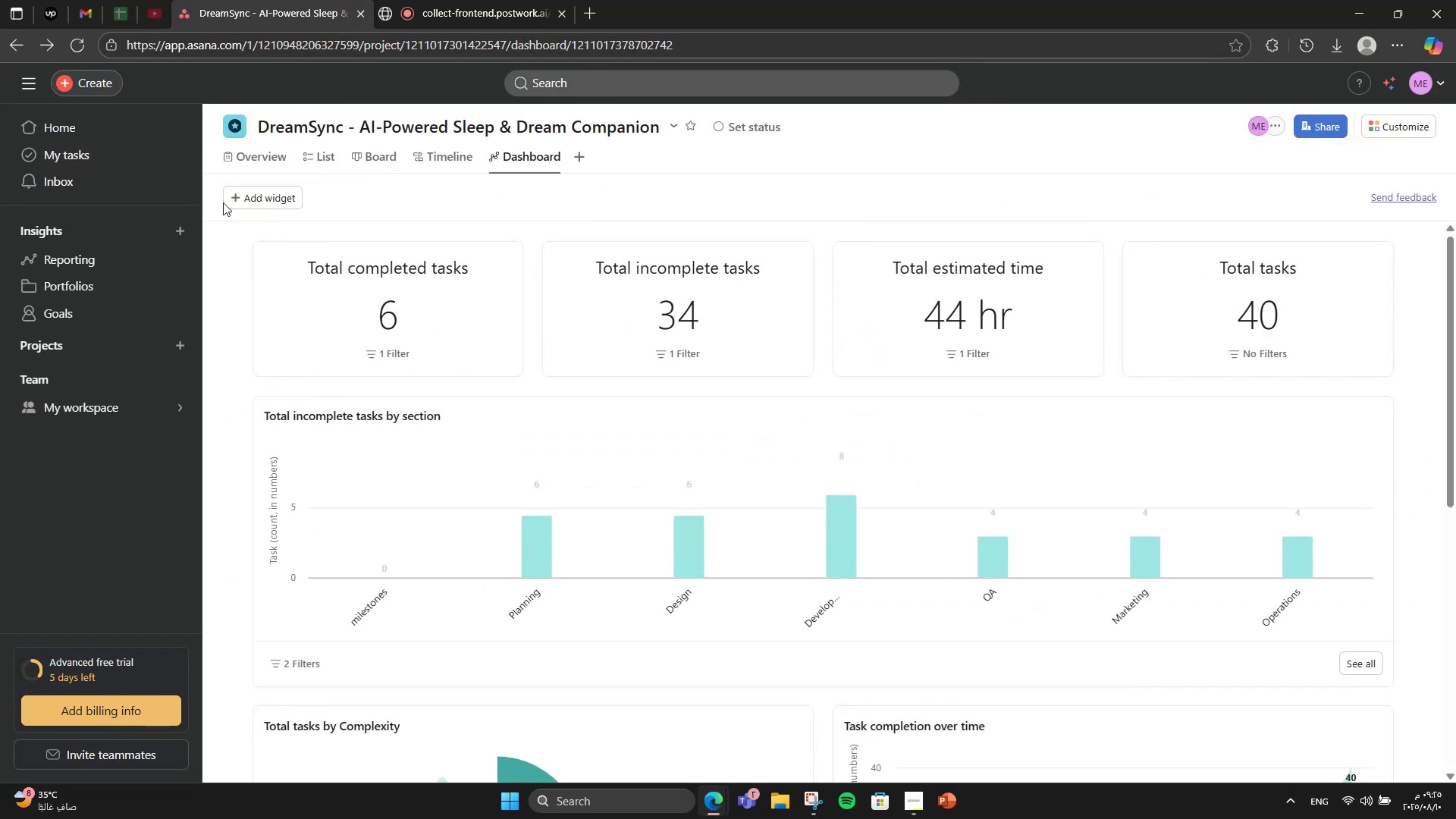 
scroll: coordinate [654, 490], scroll_direction: down, amount: 9.0
 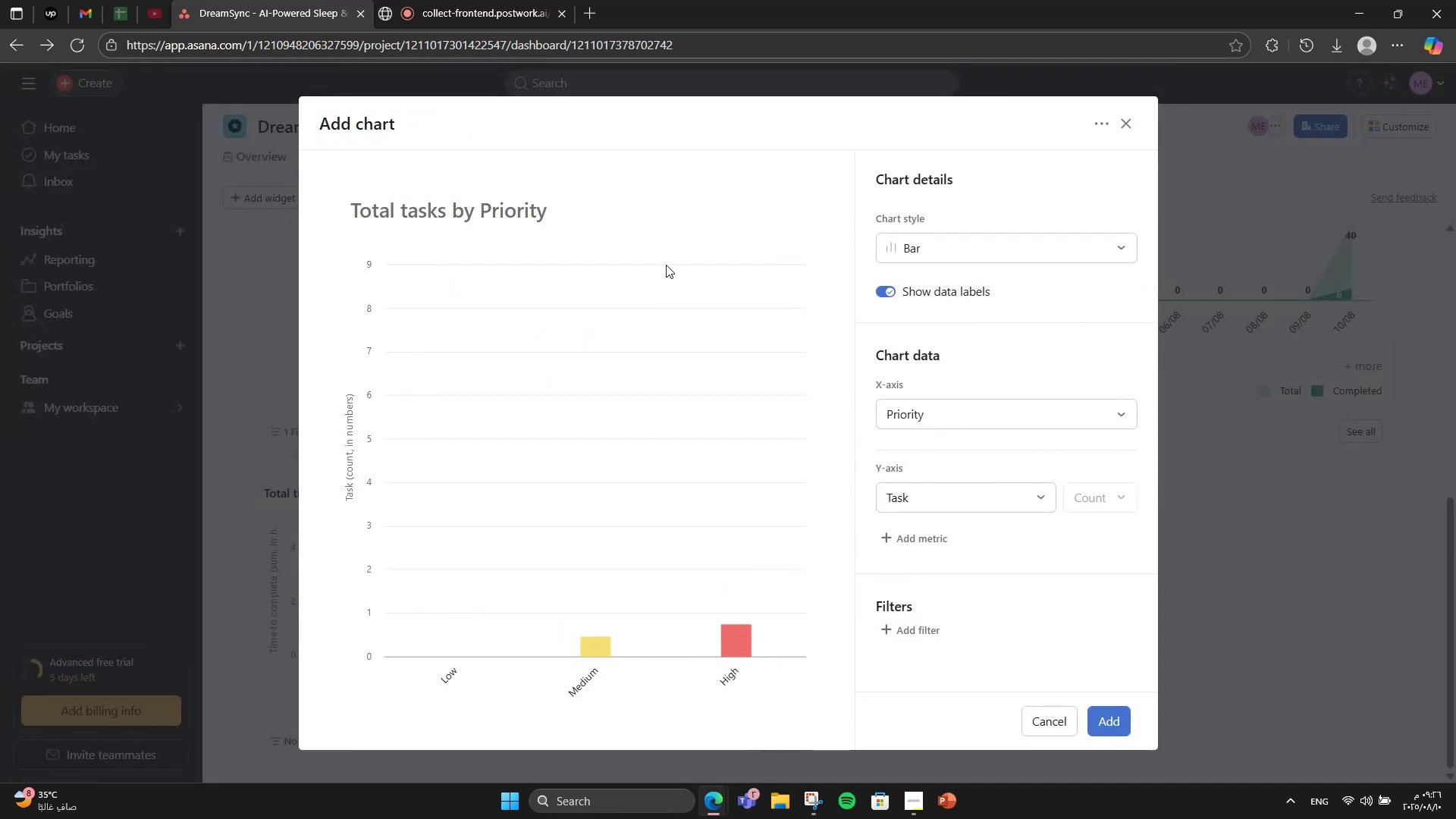 
left_click([920, 262])
 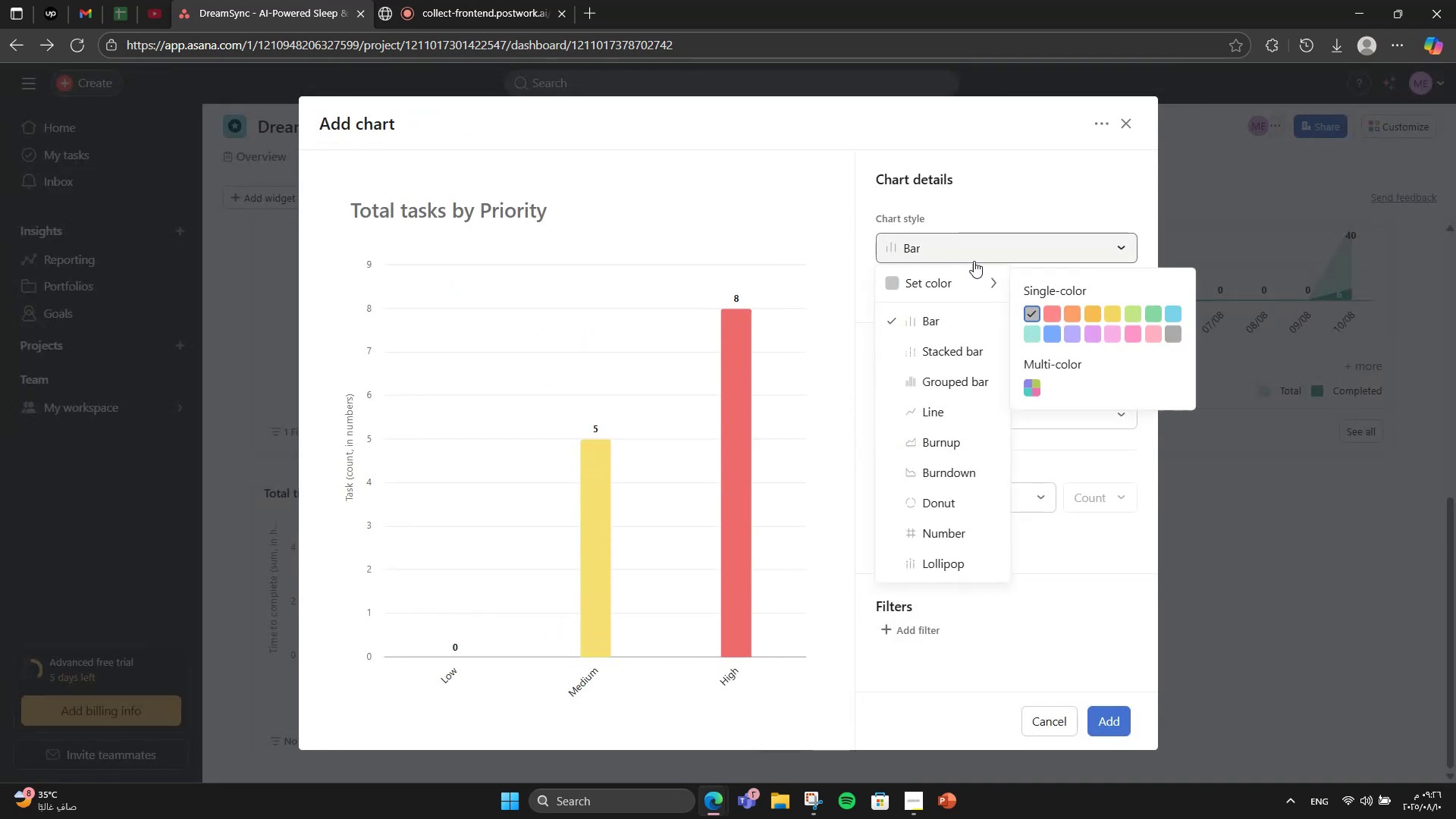 
left_click([996, 210])
 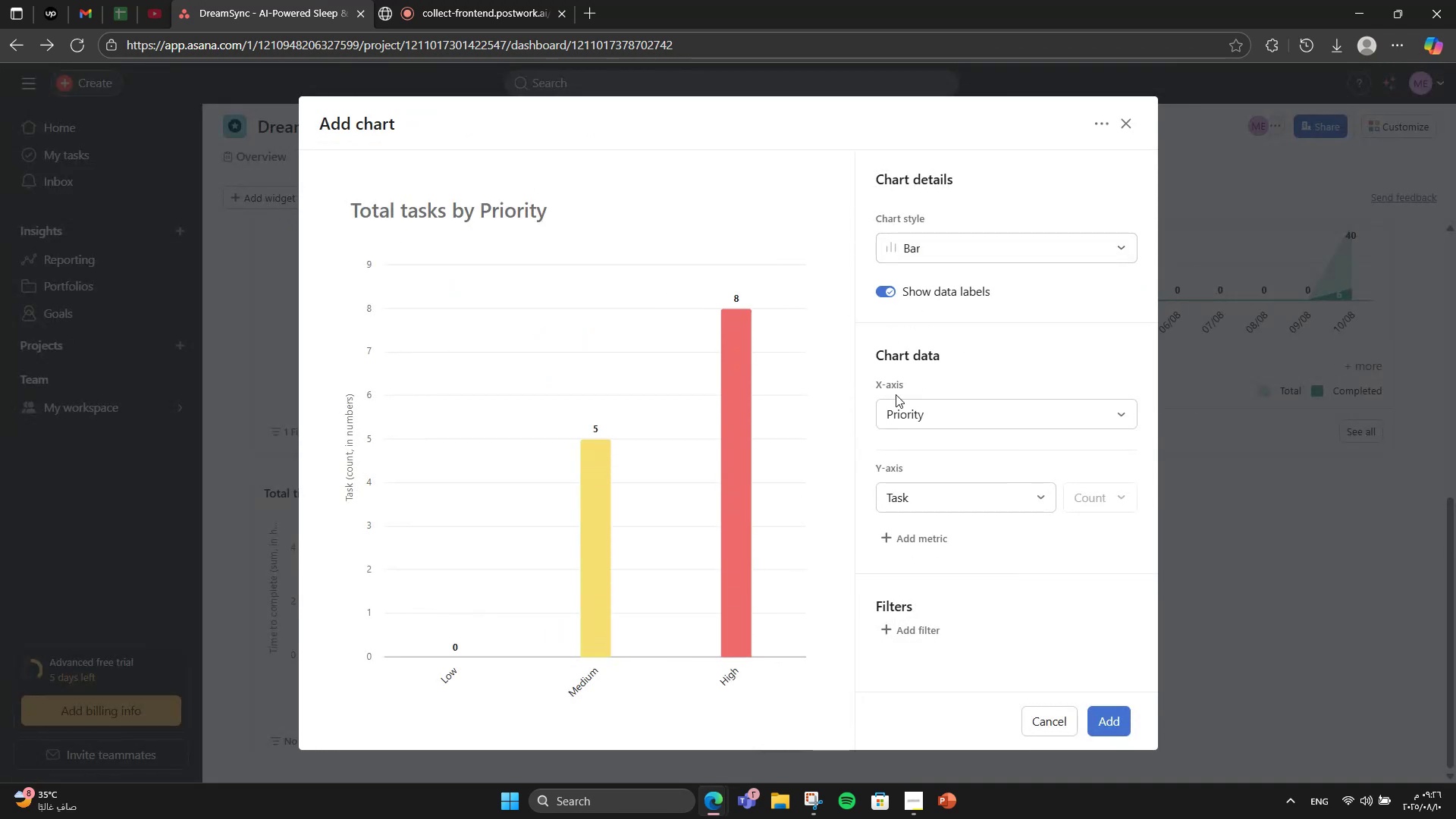 
left_click([955, 420])
 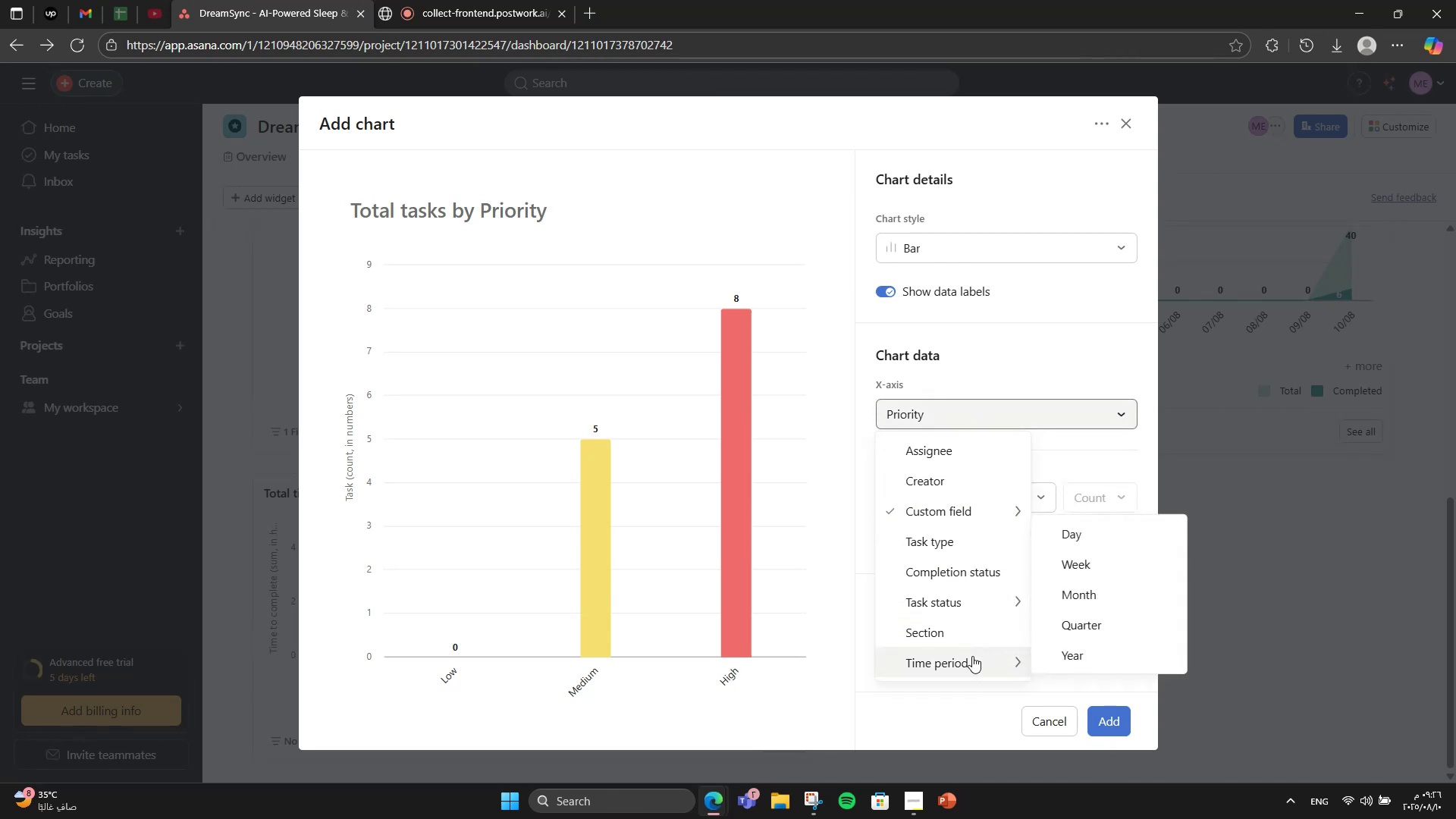 
wait(5.24)
 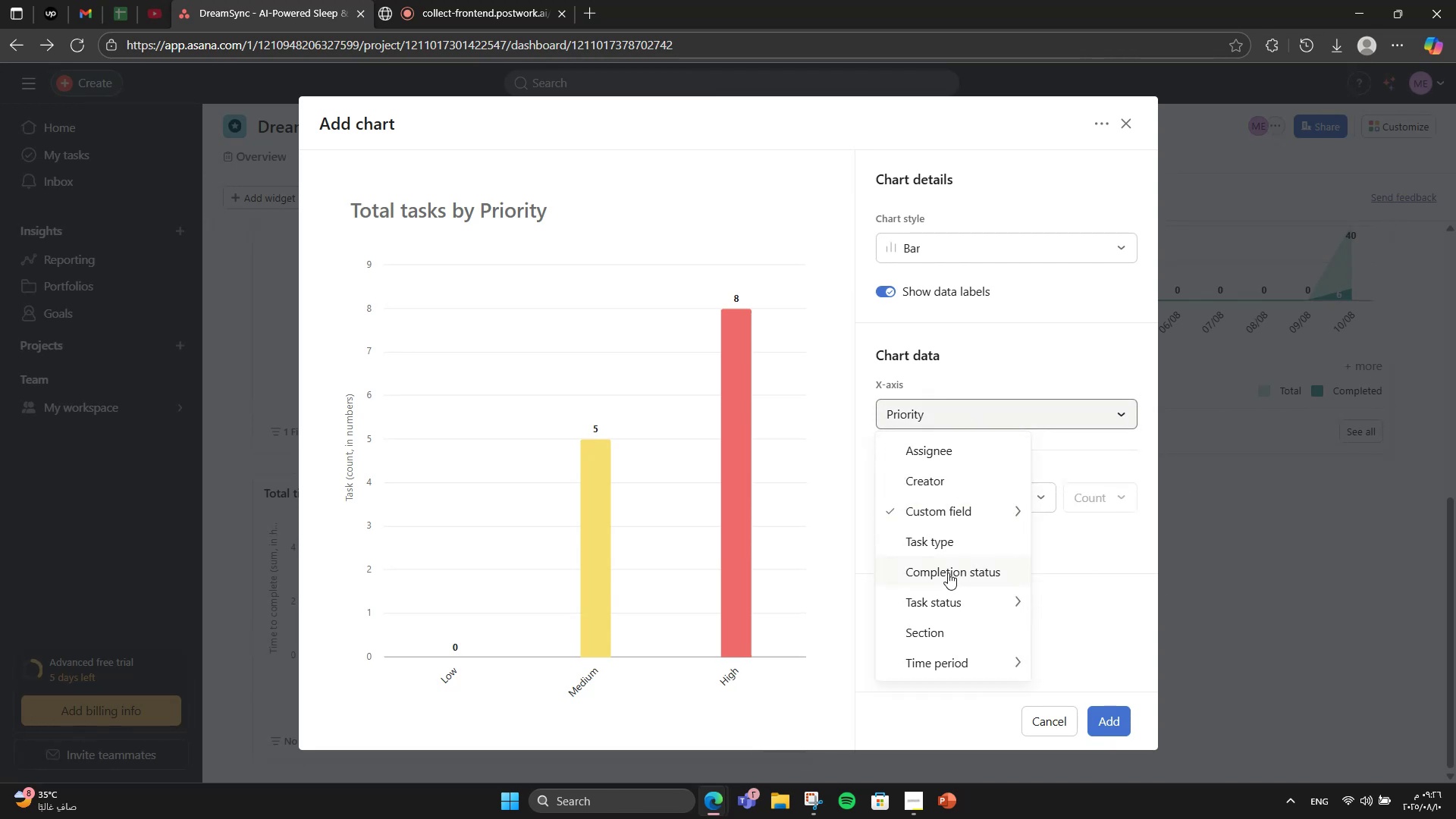 
left_click([976, 628])
 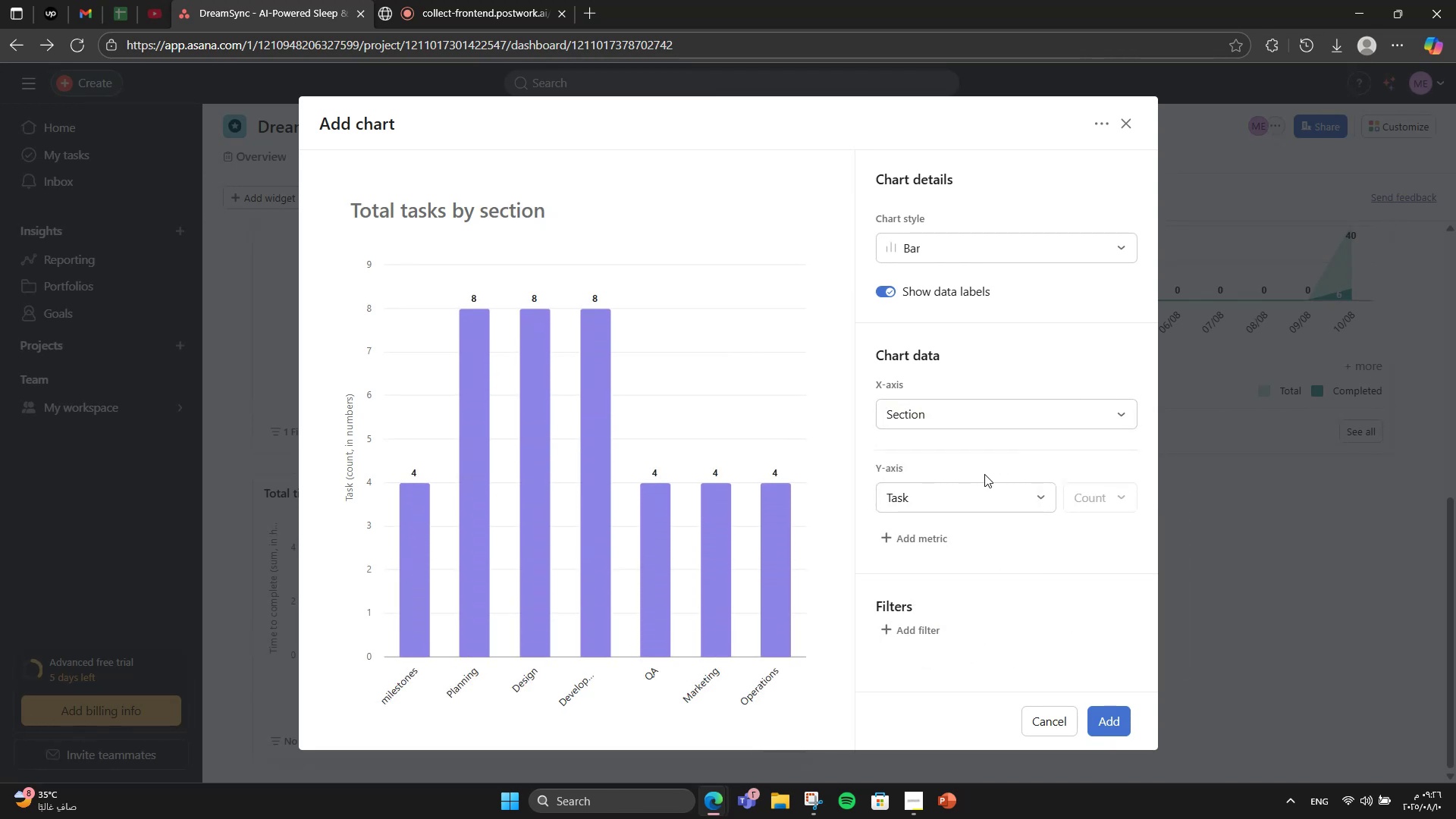 
left_click([974, 242])
 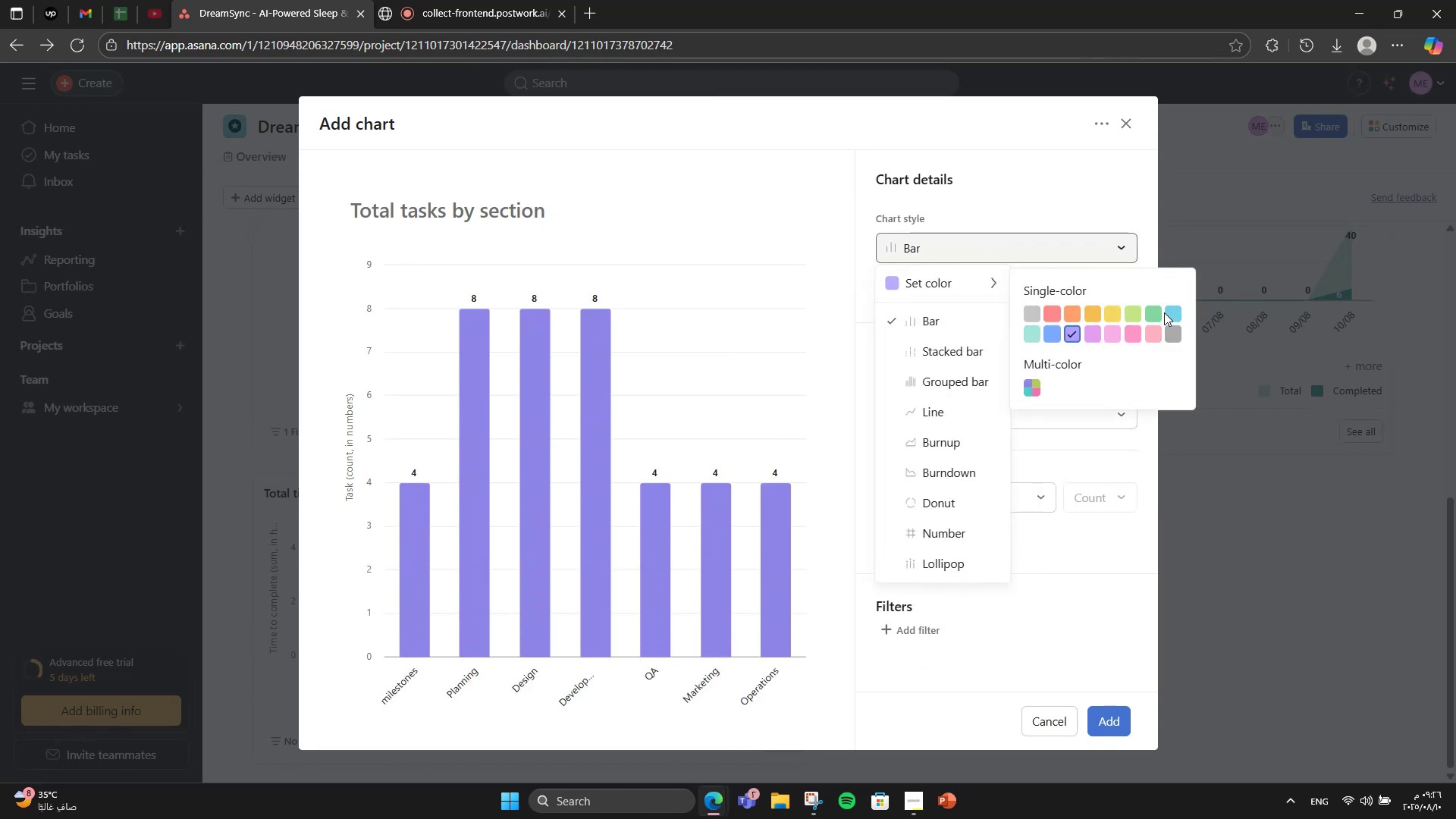 
double_click([1172, 312])
 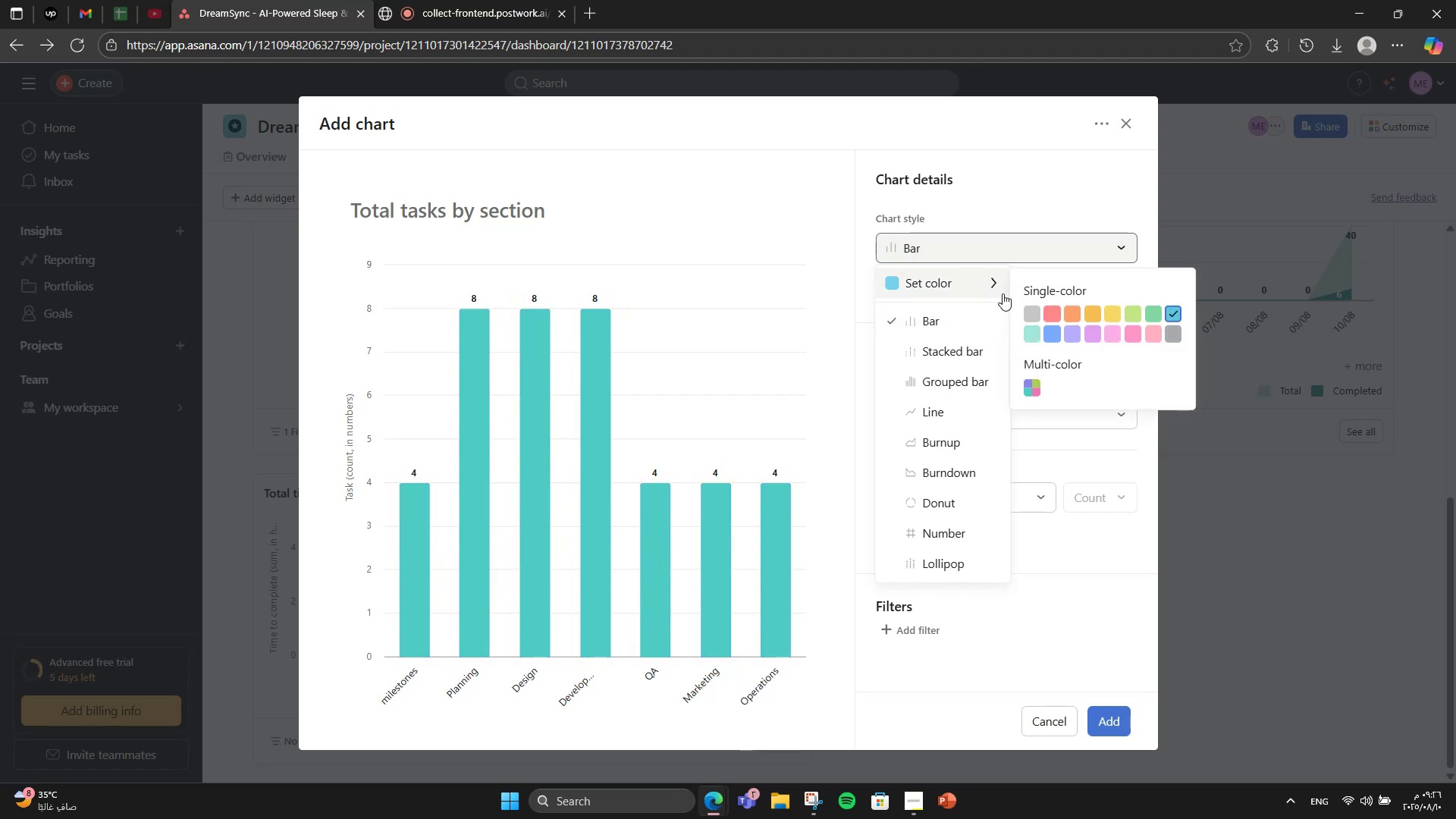 
left_click([1032, 334])
 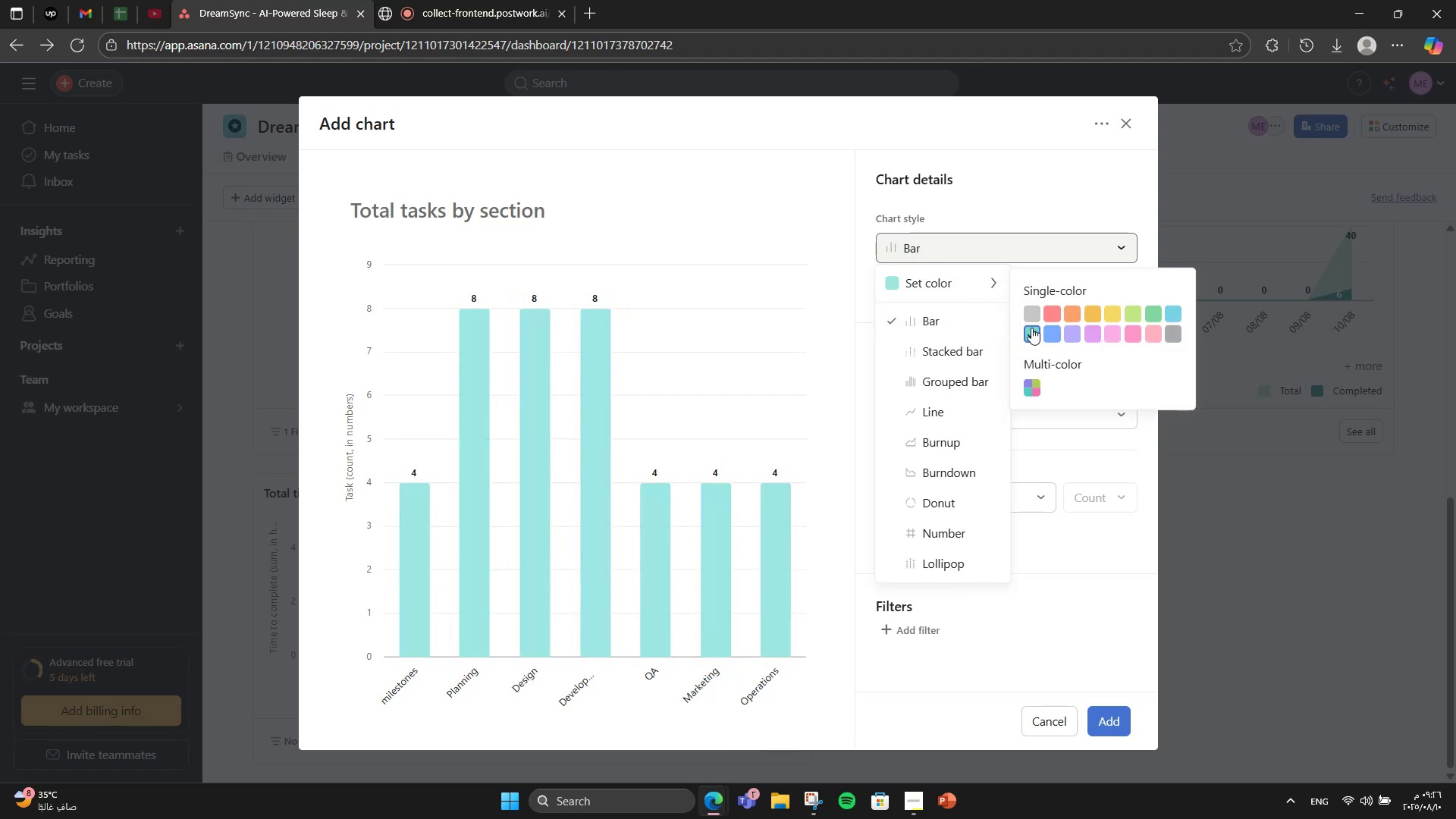 
left_click([1175, 319])
 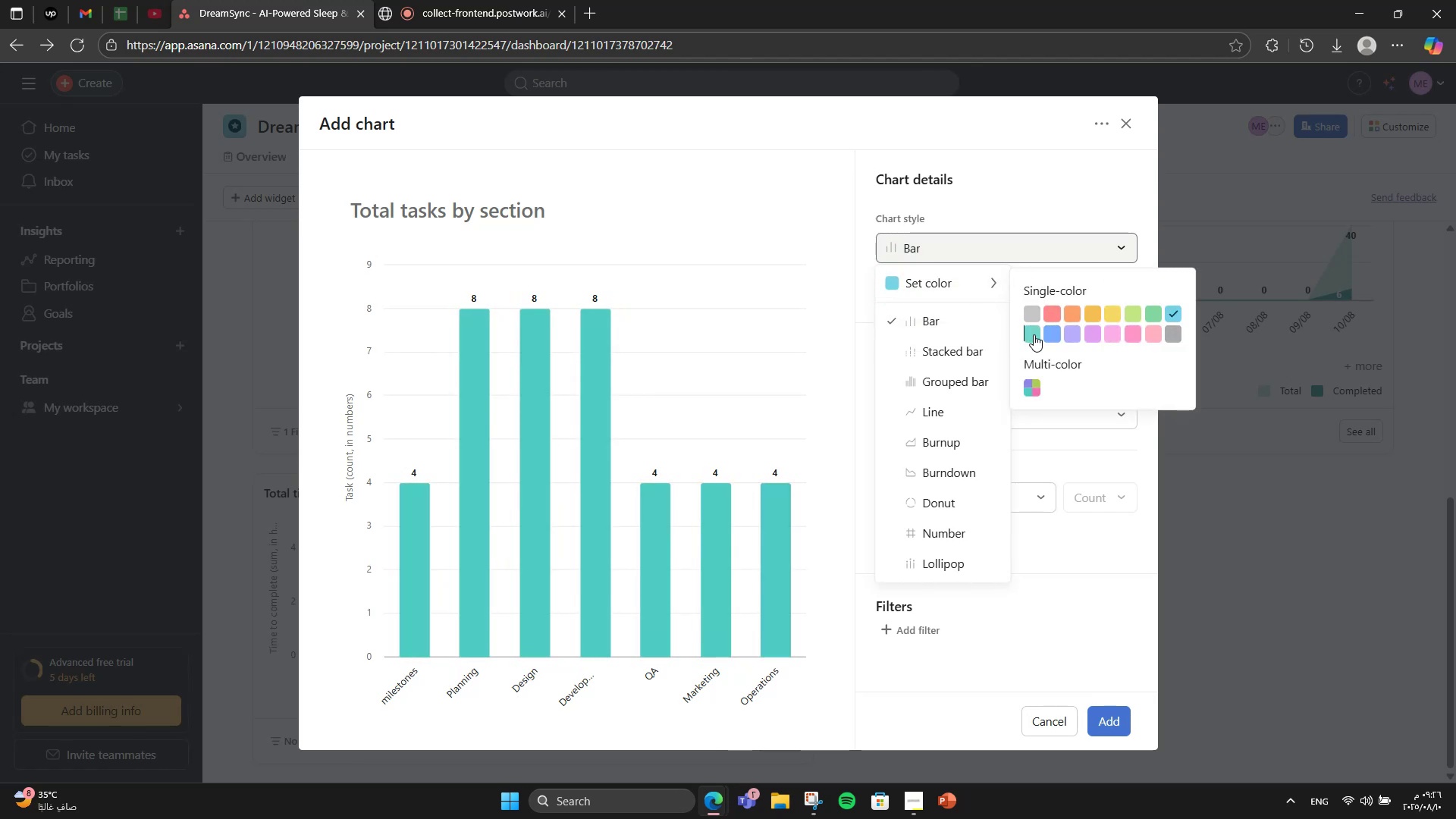 
double_click([1032, 209])
 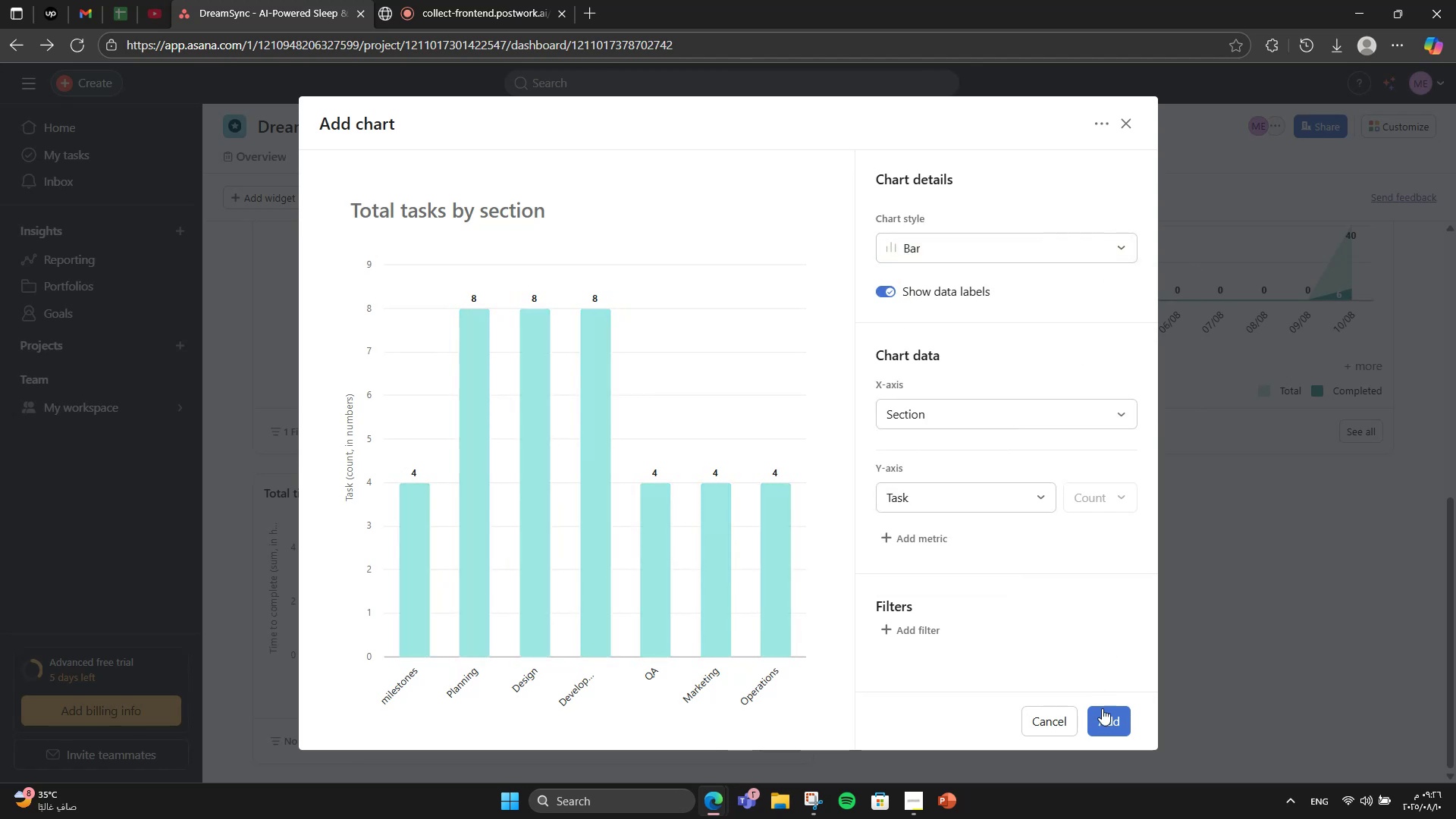 
left_click([1102, 720])
 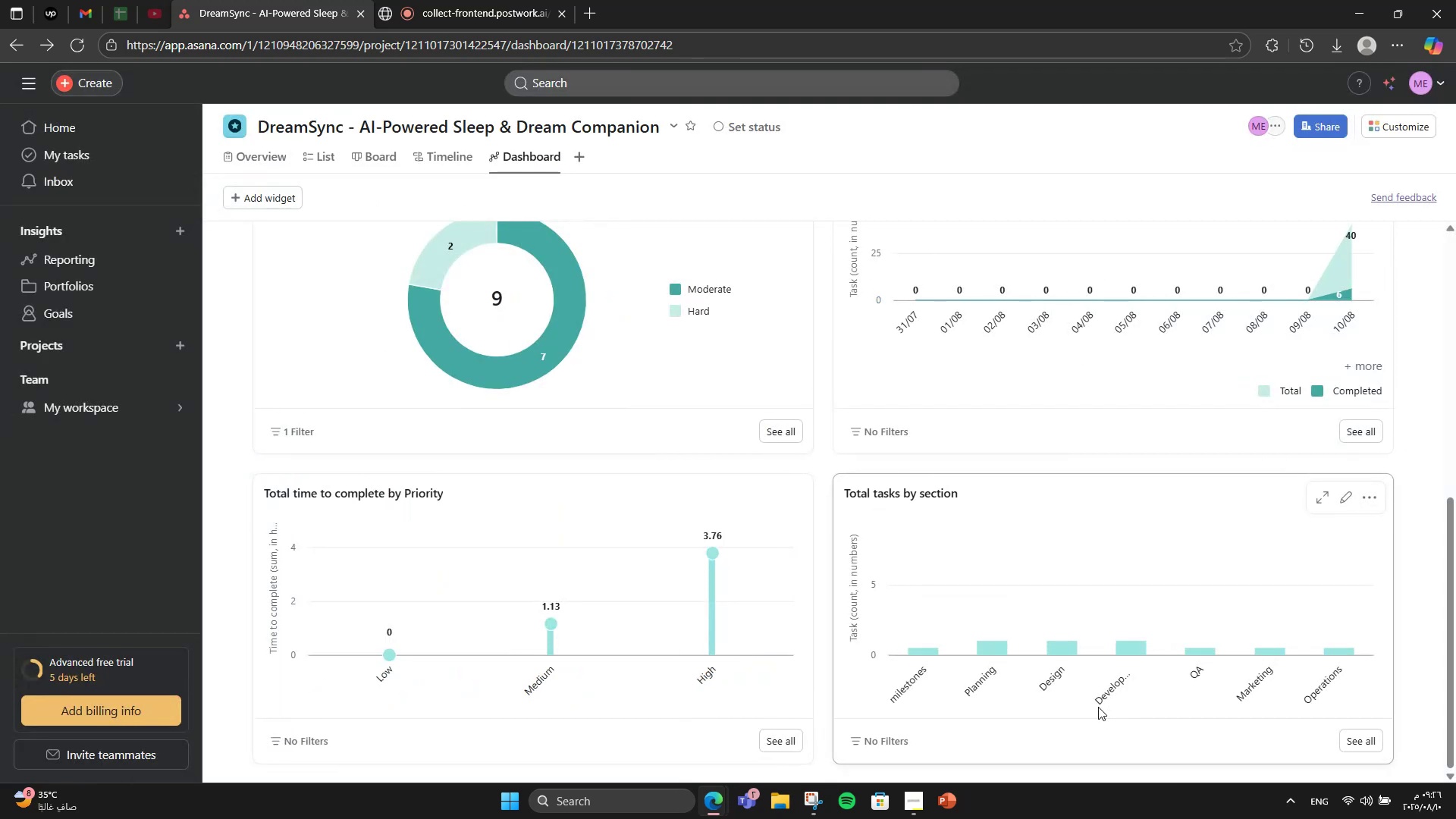 
scroll: coordinate [1098, 707], scroll_direction: down, amount: 4.0
 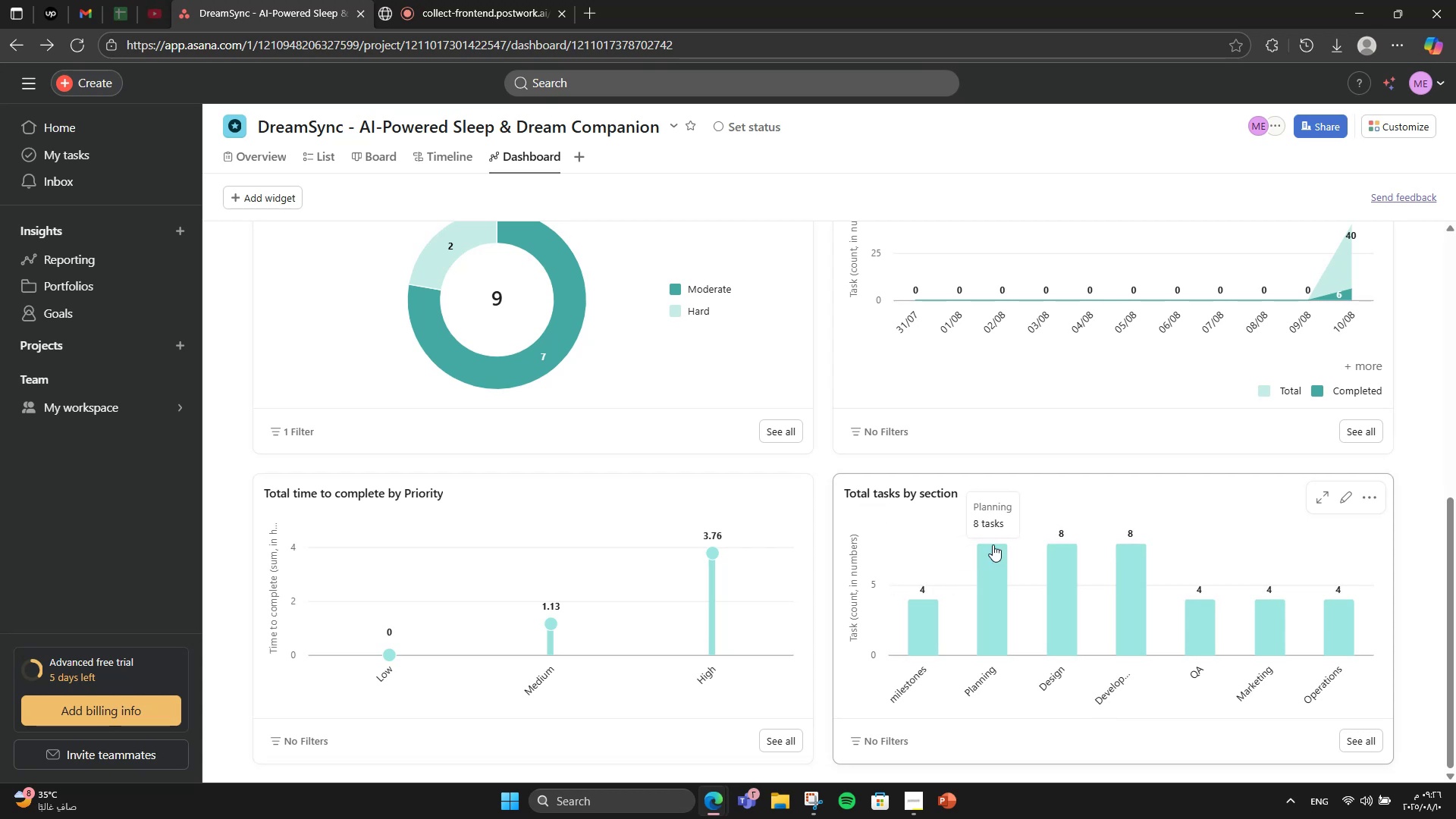 
left_click([1060, 548])
 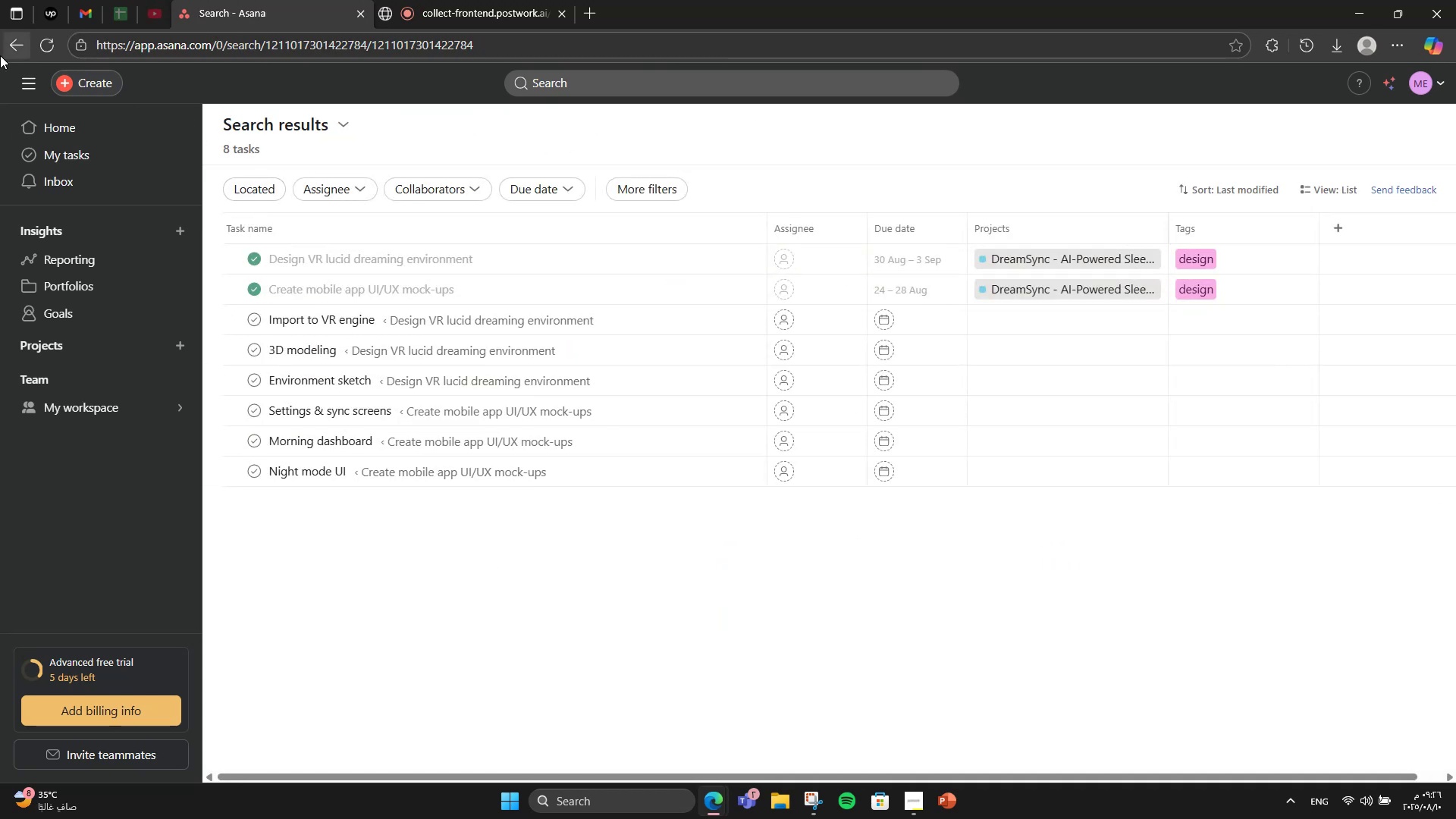 
left_click([0, 55])
 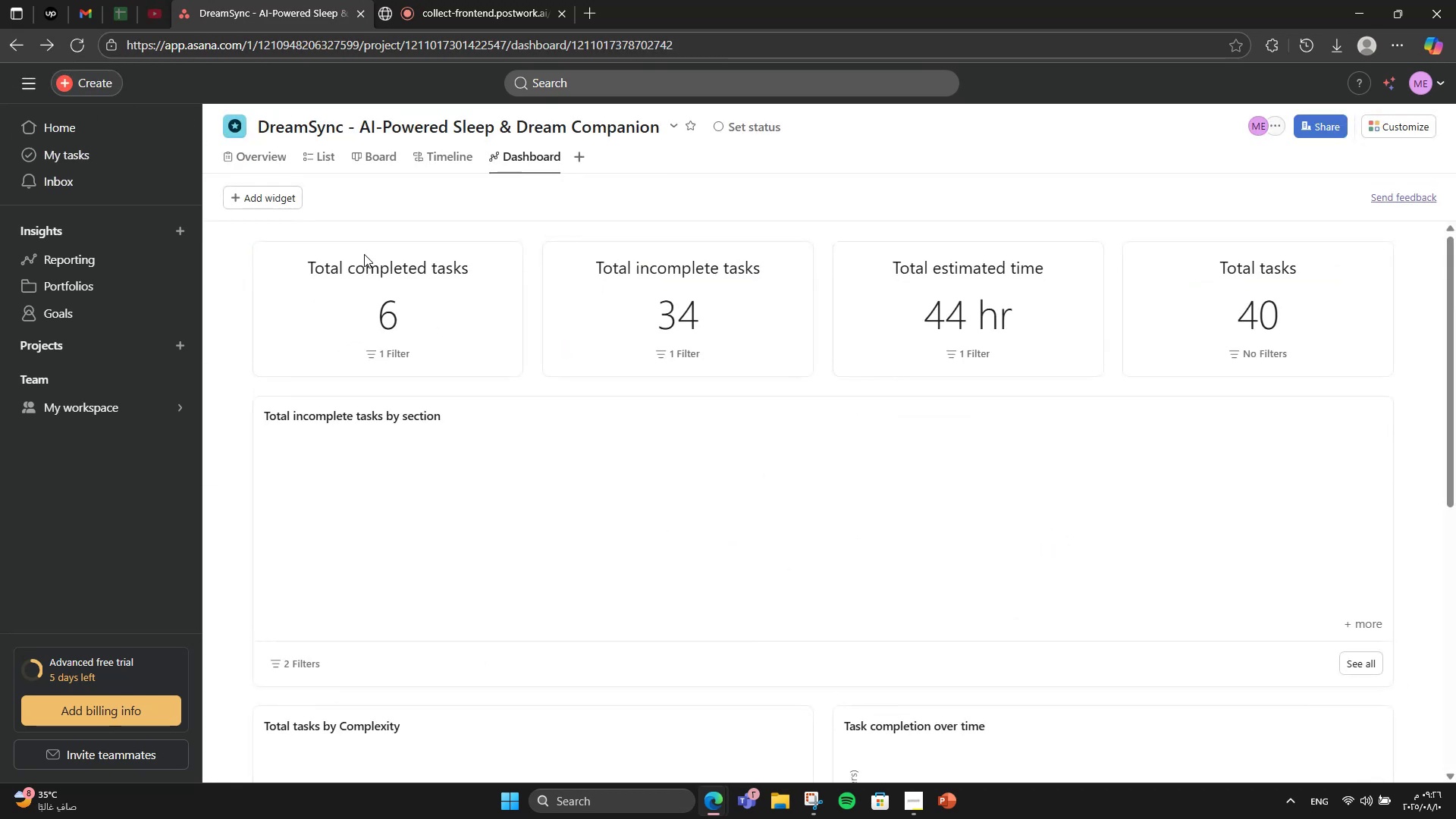 
scroll: coordinate [733, 524], scroll_direction: down, amount: 5.0
 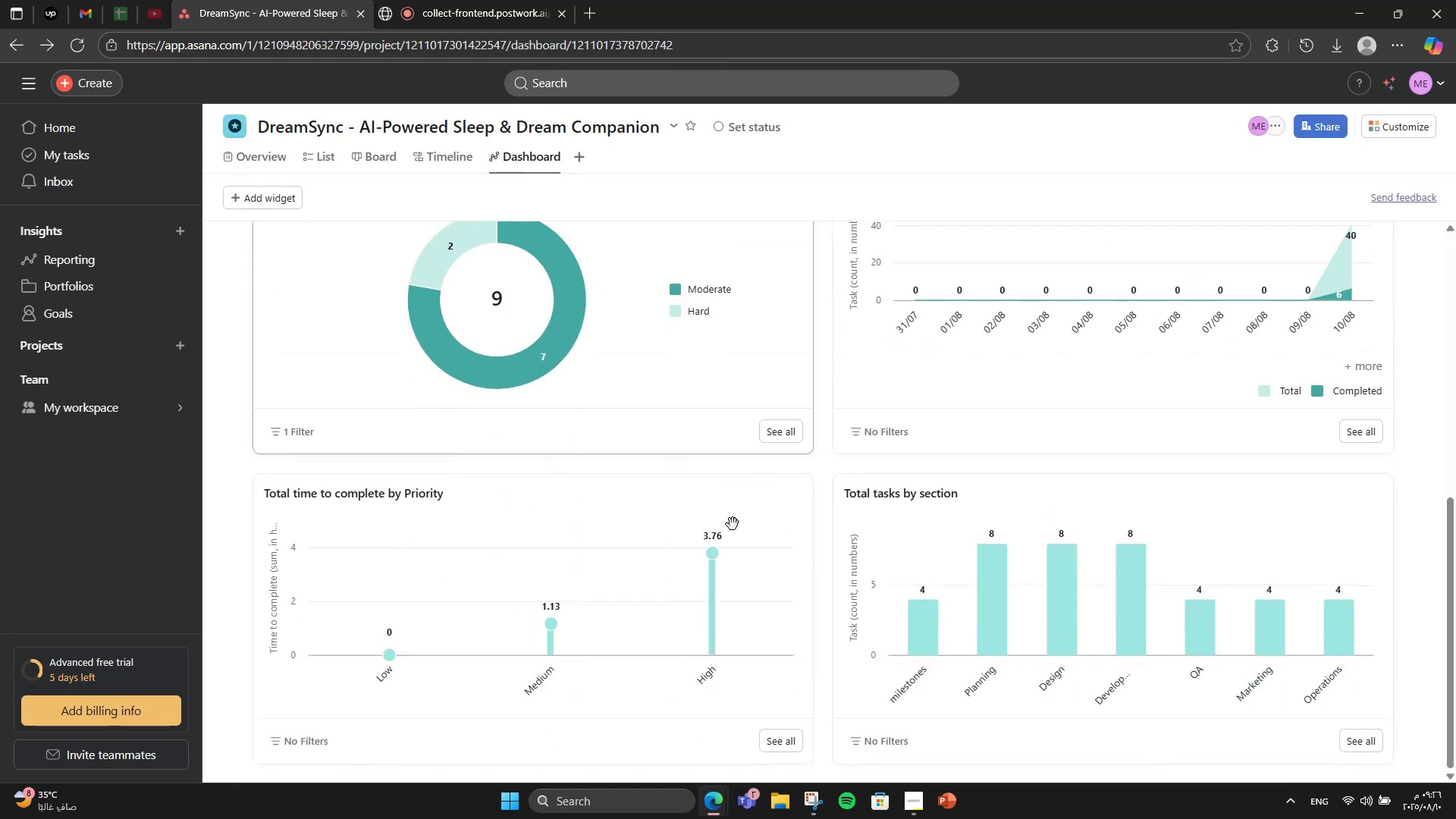 
scroll: coordinate [1013, 610], scroll_direction: up, amount: 11.0
 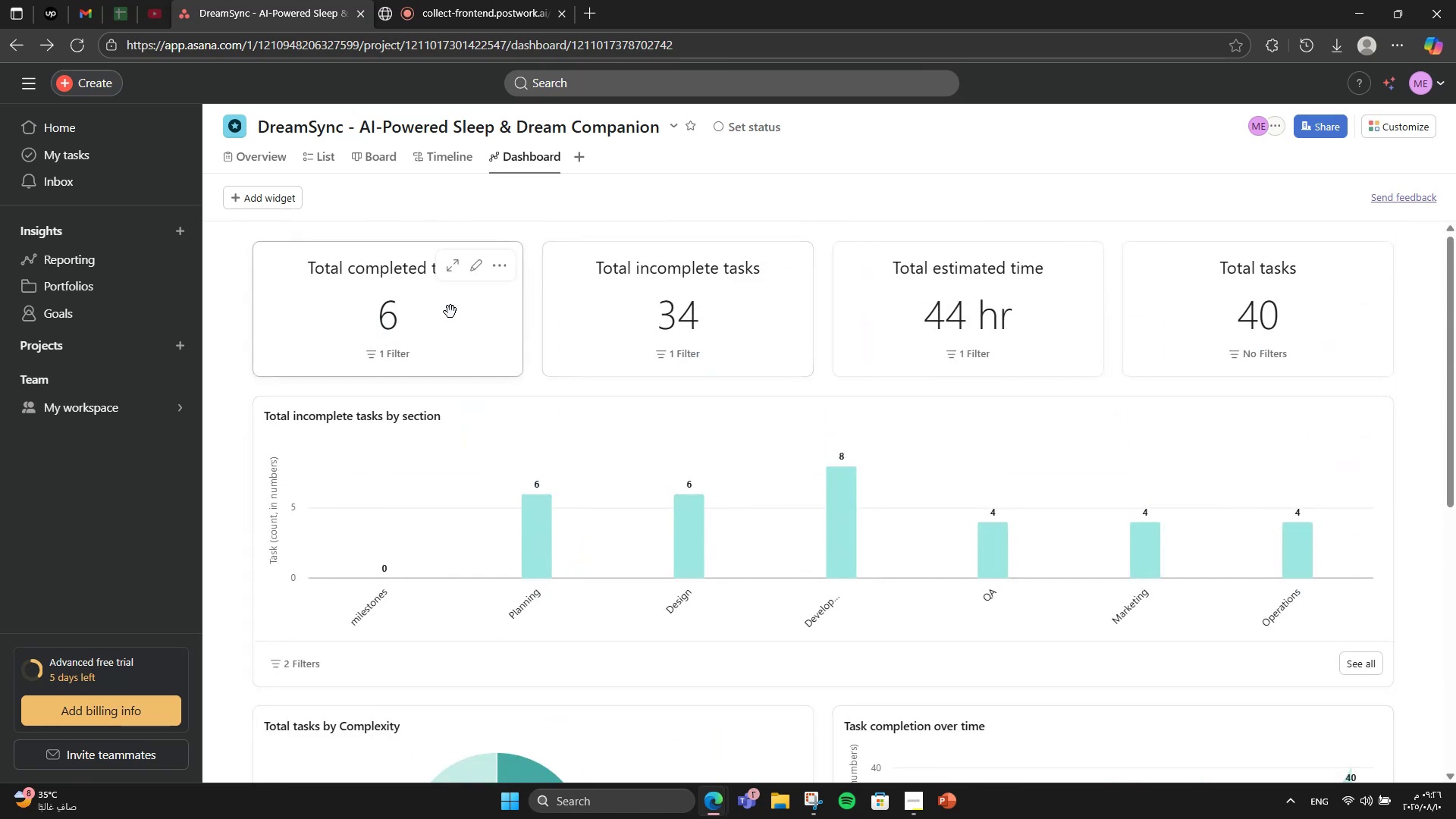 
scroll: coordinate [1024, 378], scroll_direction: down, amount: 6.0
 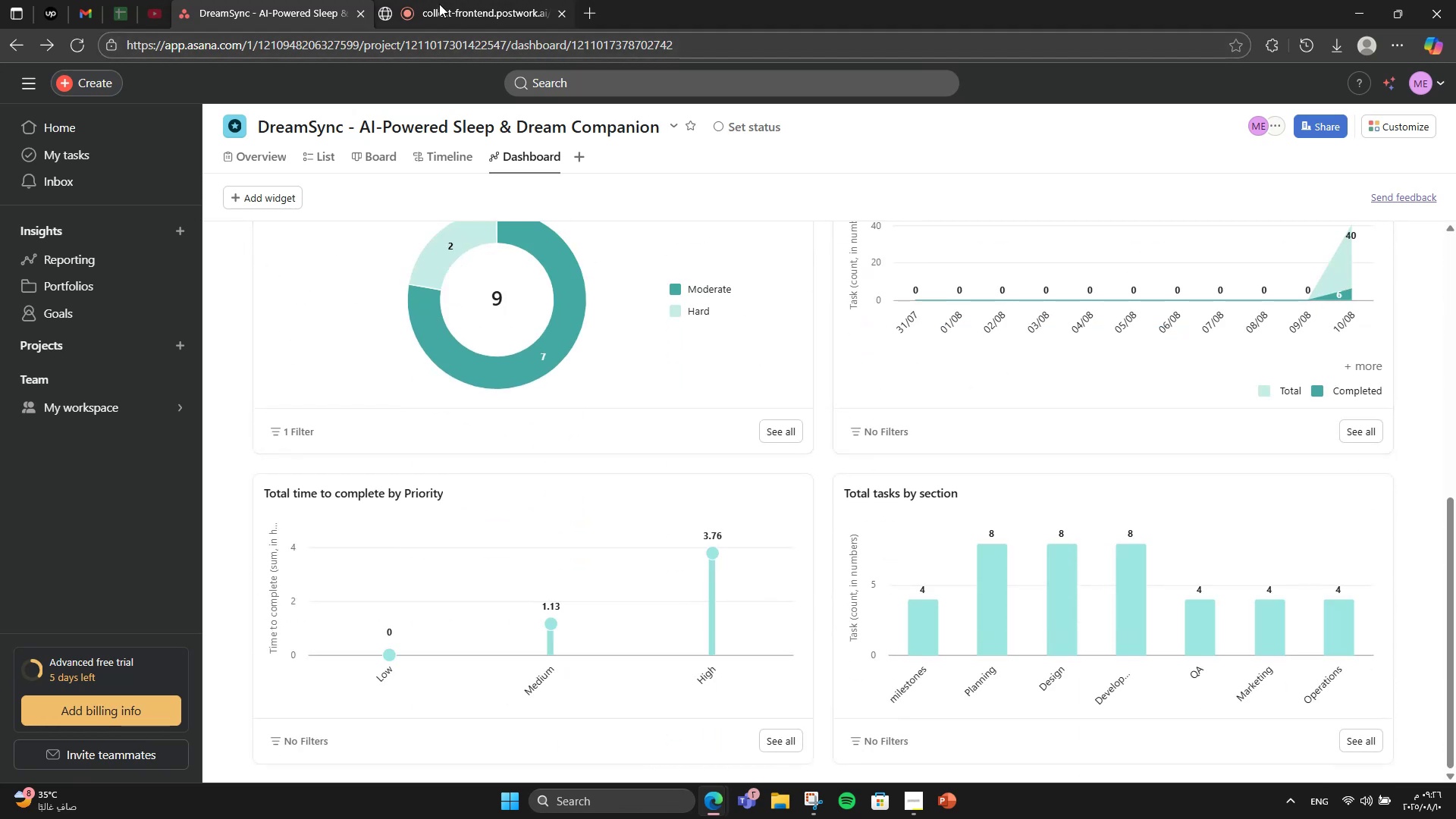 
left_click([439, 4])
 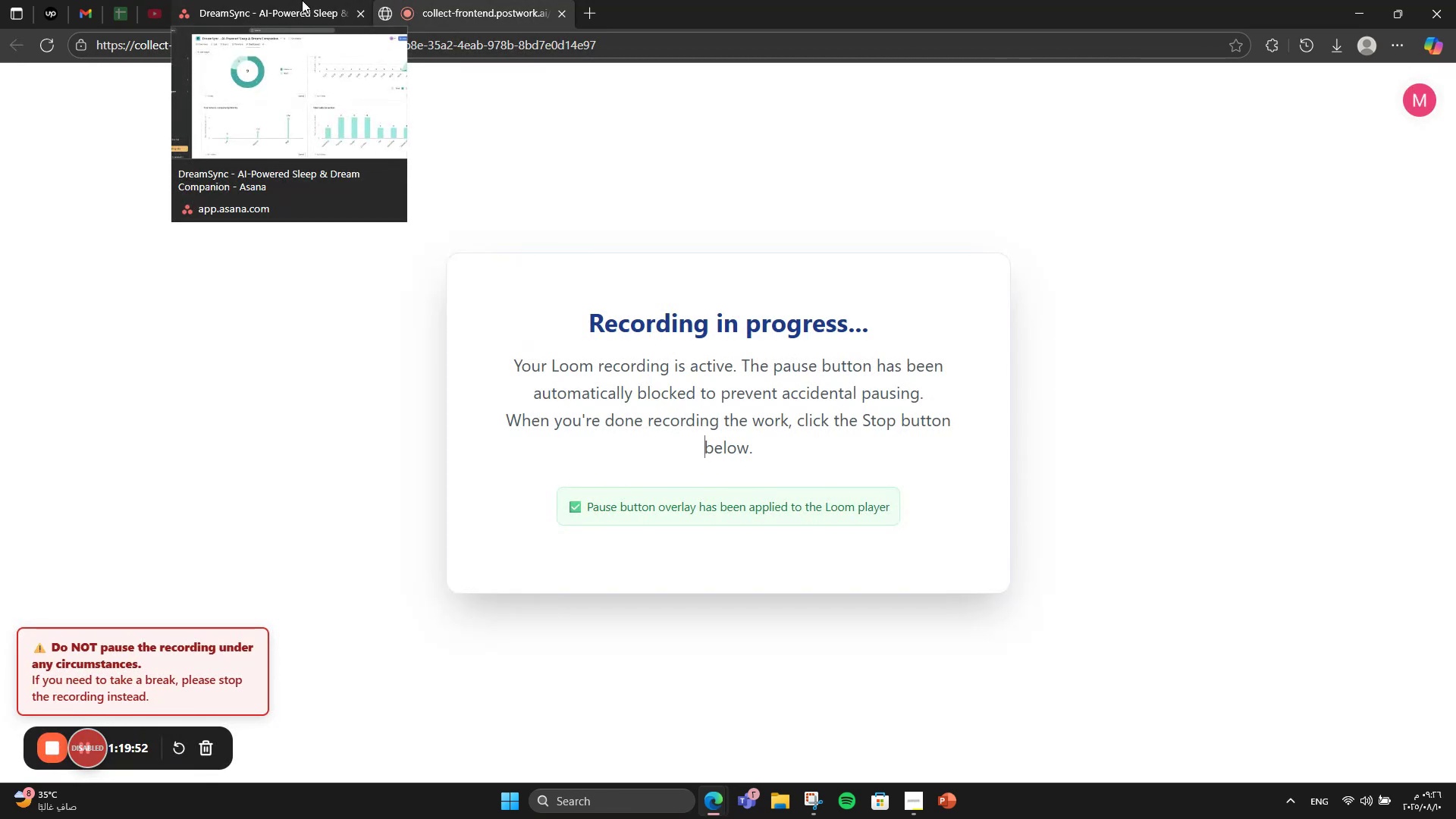 
left_click([302, 0])
 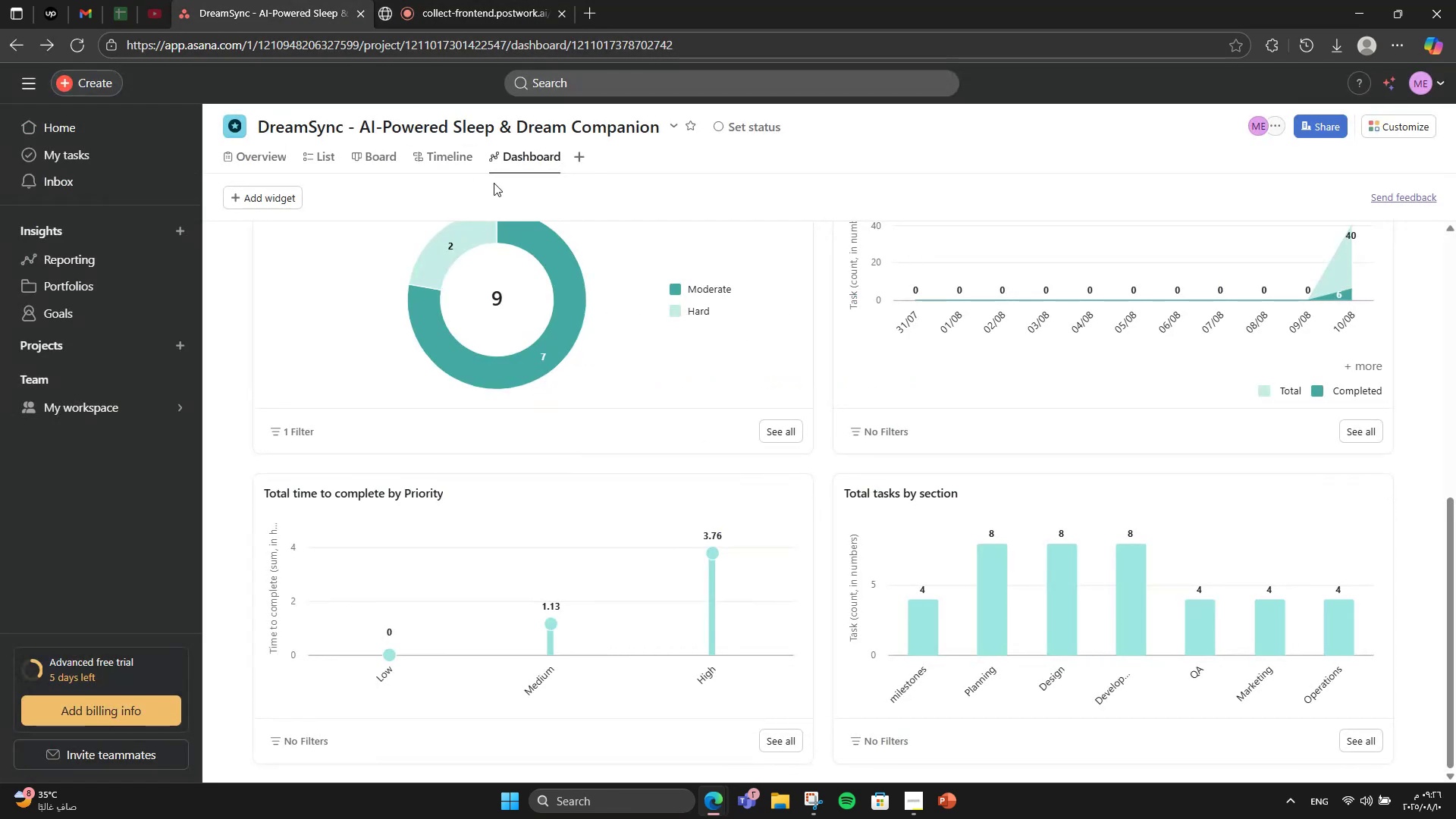 
left_click([454, 165])
 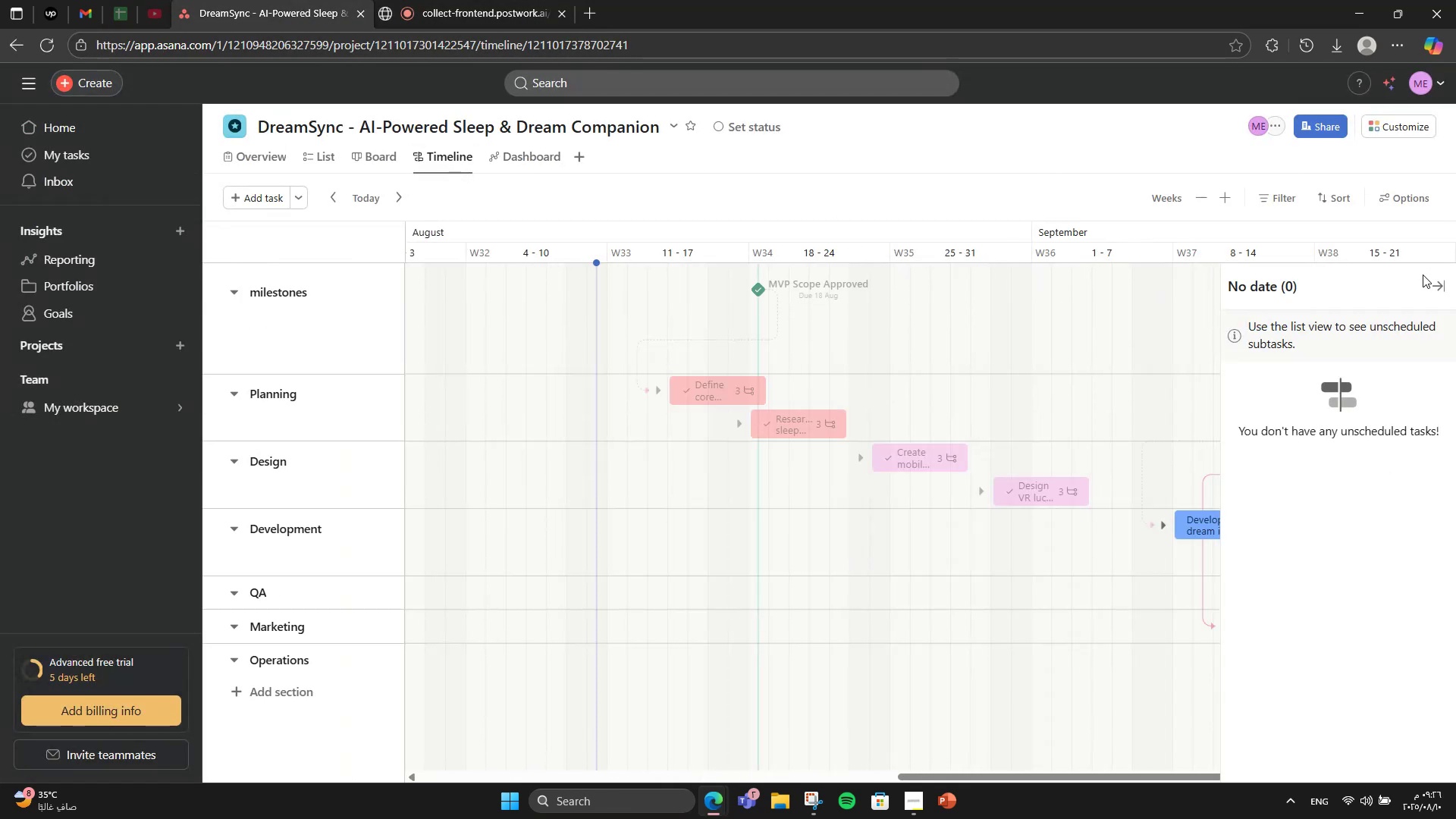 
left_click([1434, 279])
 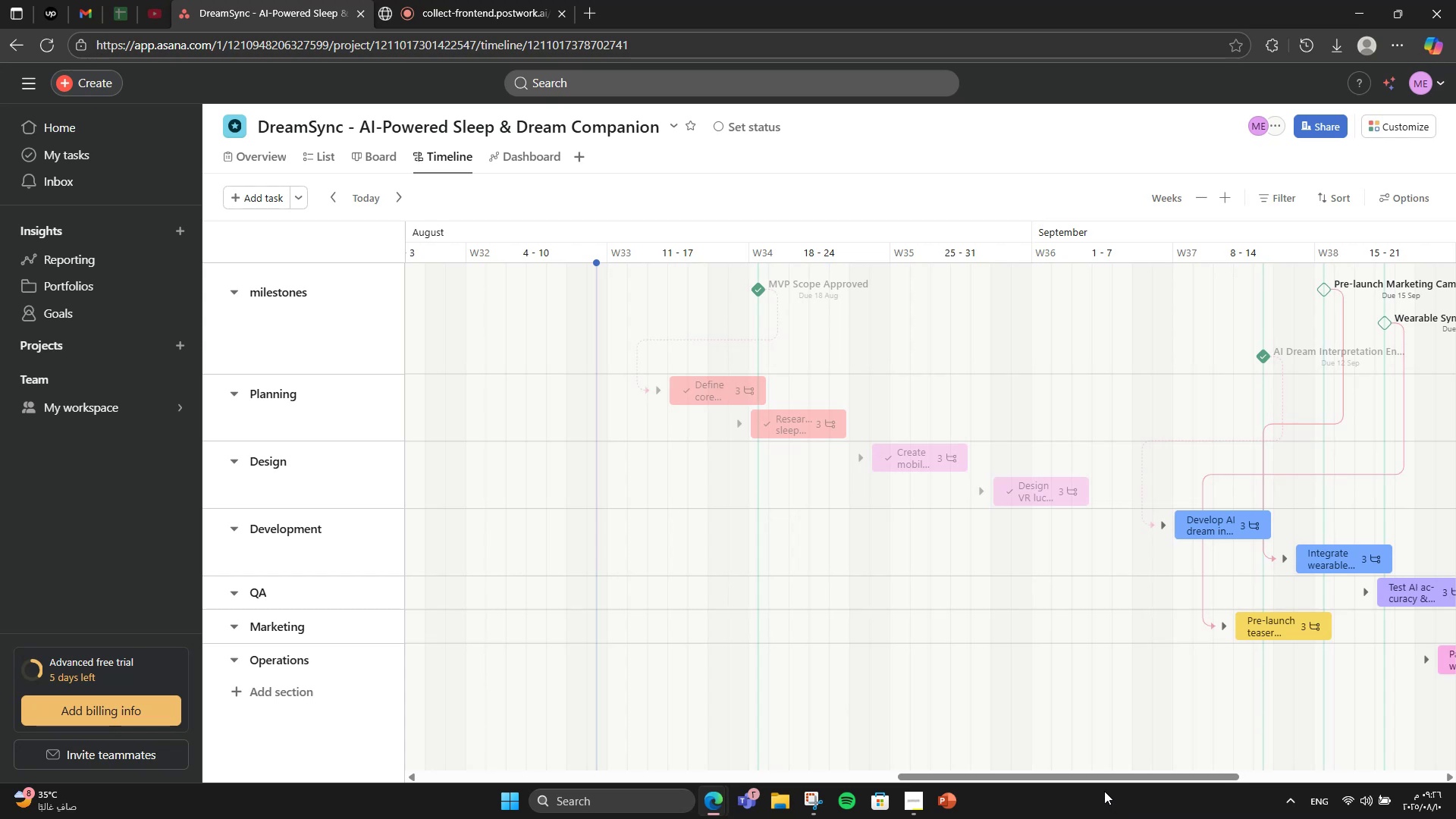 
left_click_drag(start_coordinate=[1106, 780], to_coordinate=[1168, 745])
 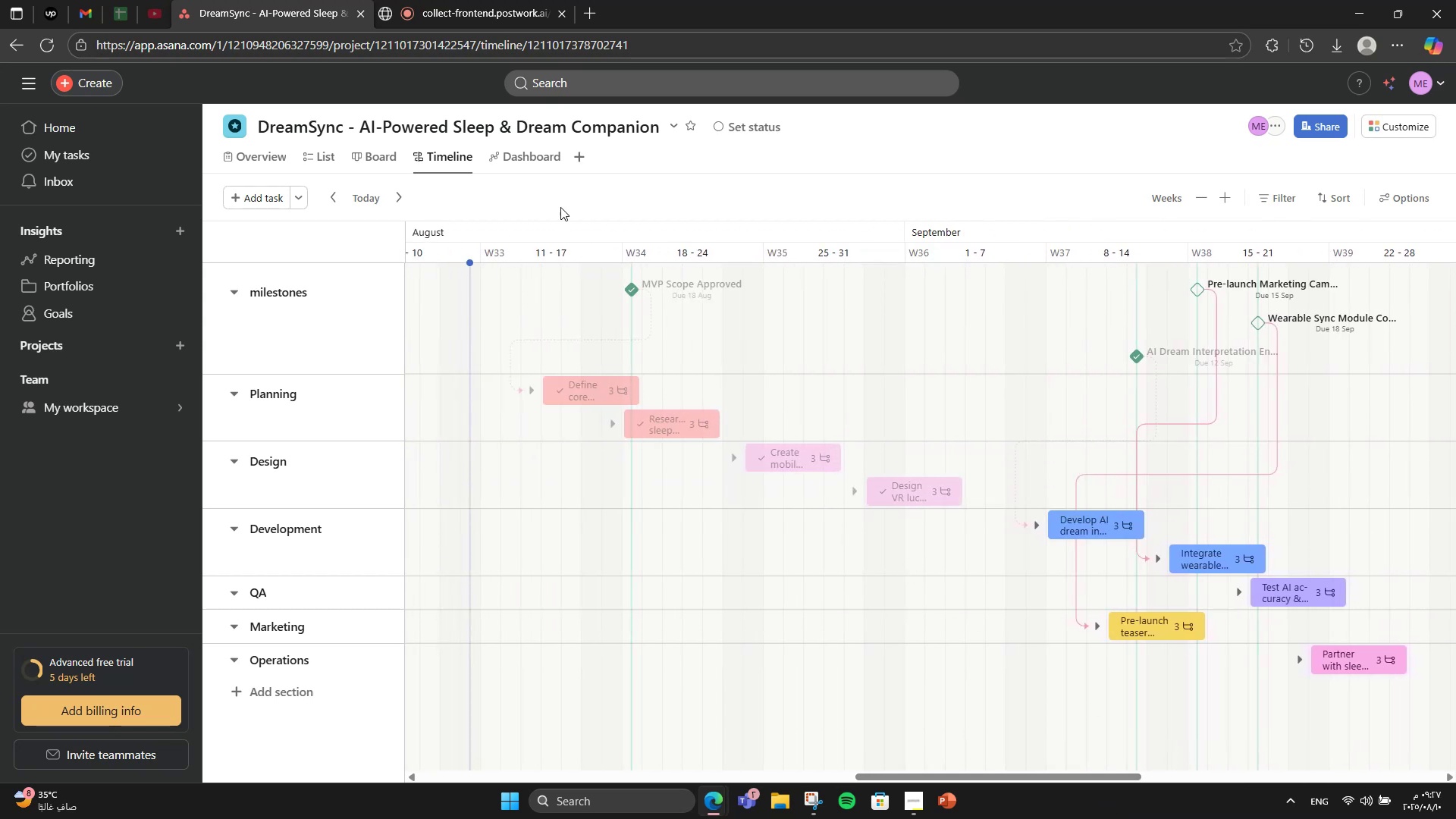 
left_click([381, 169])
 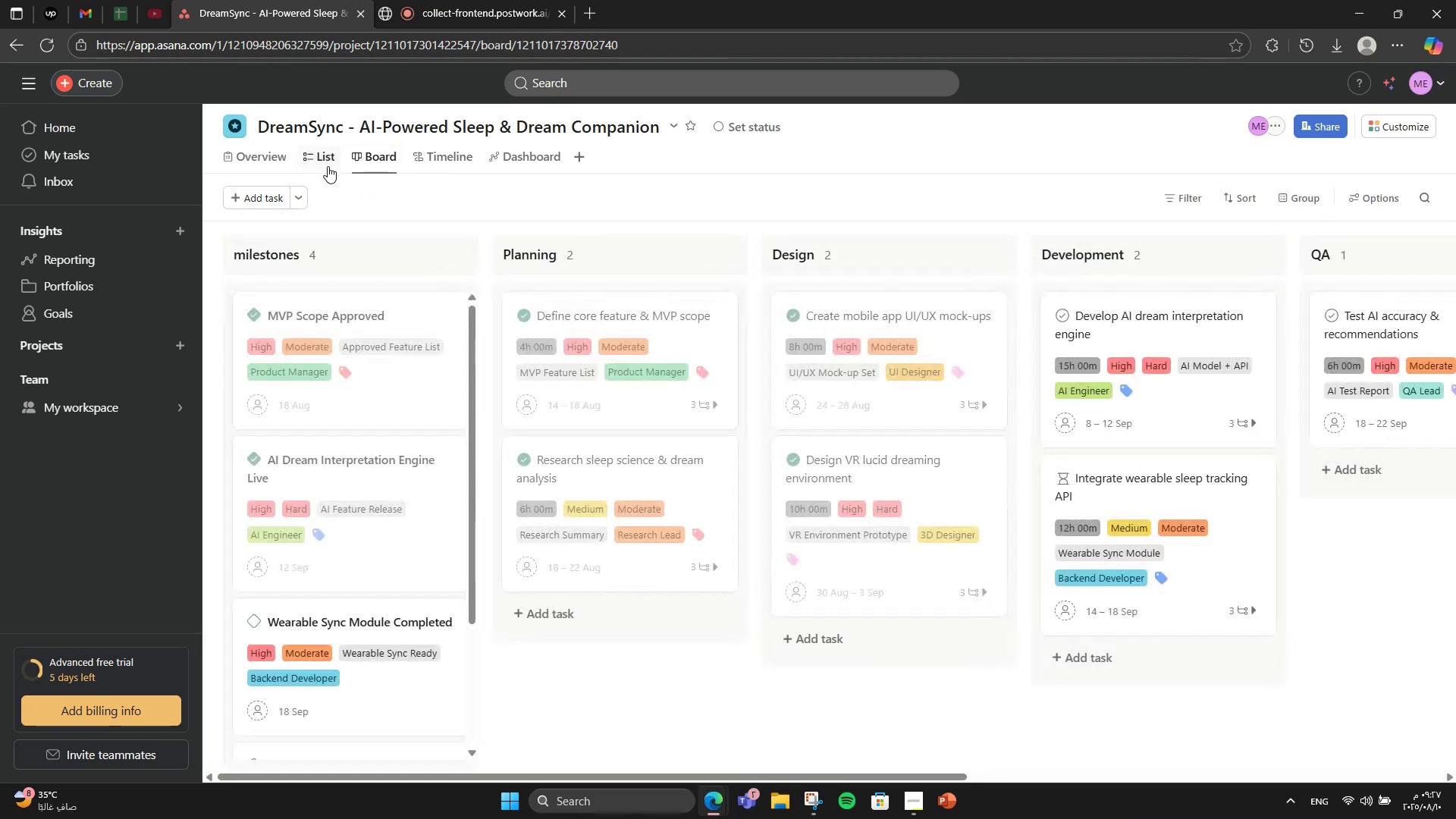 
scroll: coordinate [624, 661], scroll_direction: down, amount: 3.0
 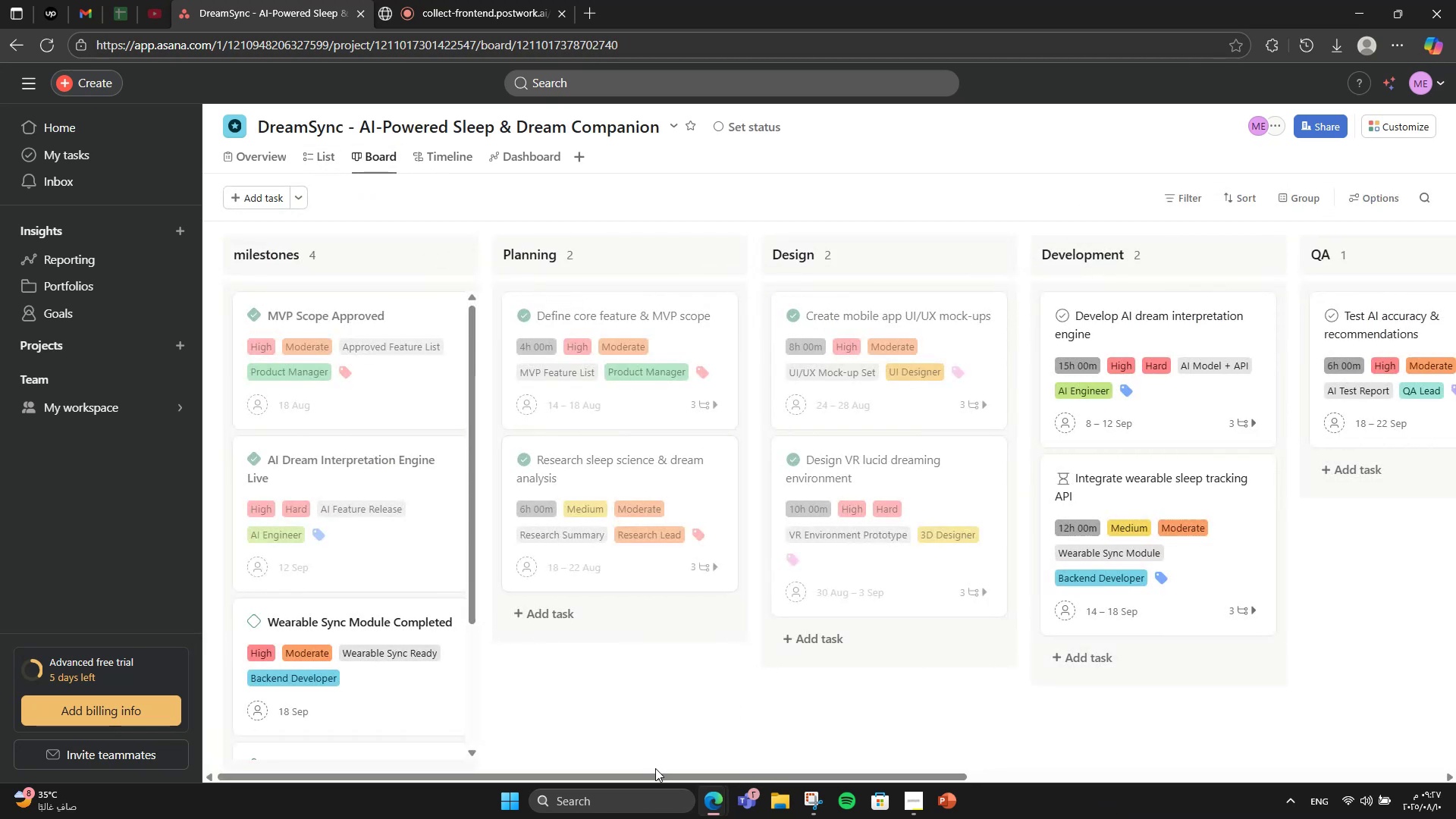 
left_click_drag(start_coordinate=[655, 776], to_coordinate=[1071, 744])
 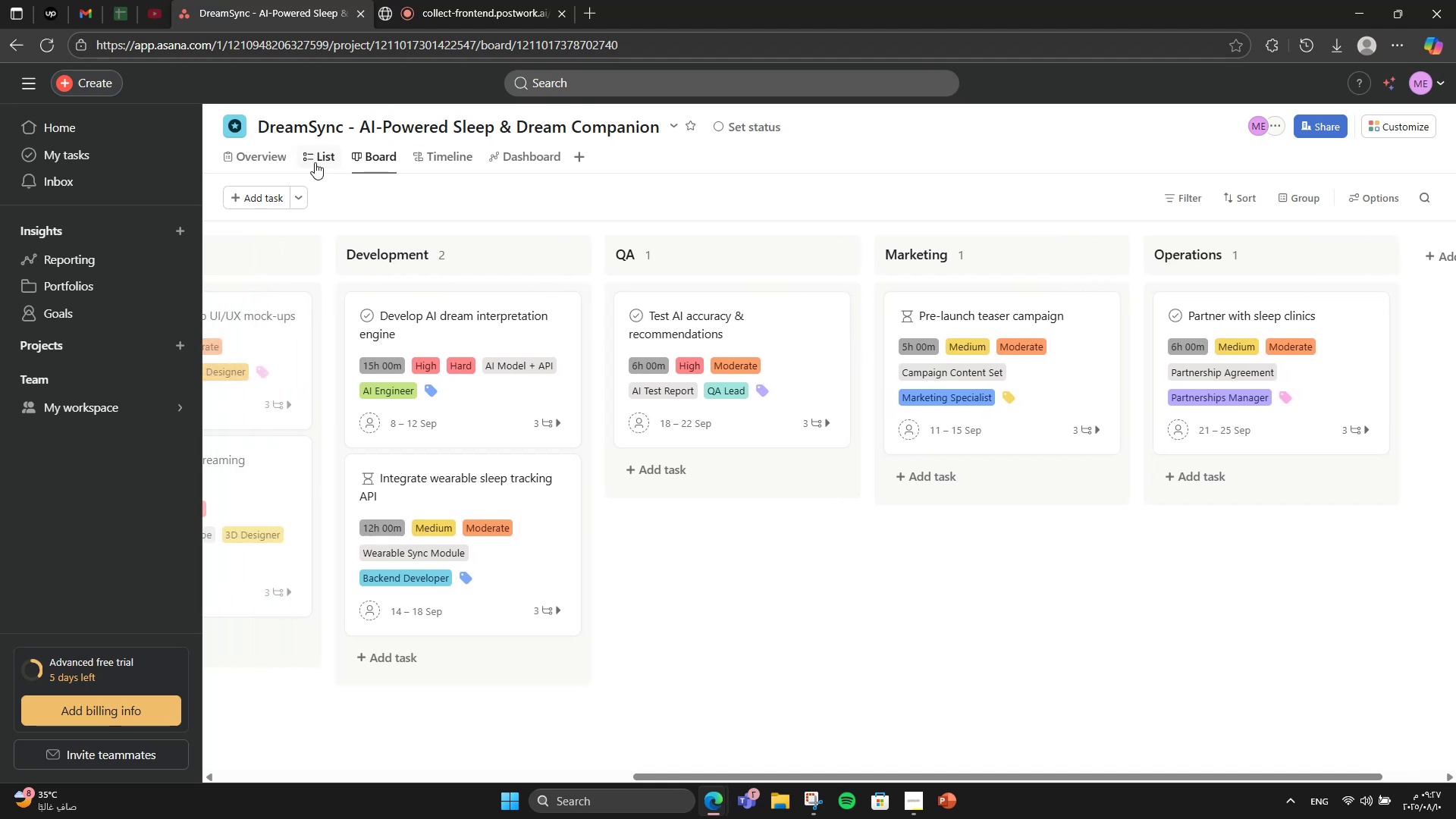 